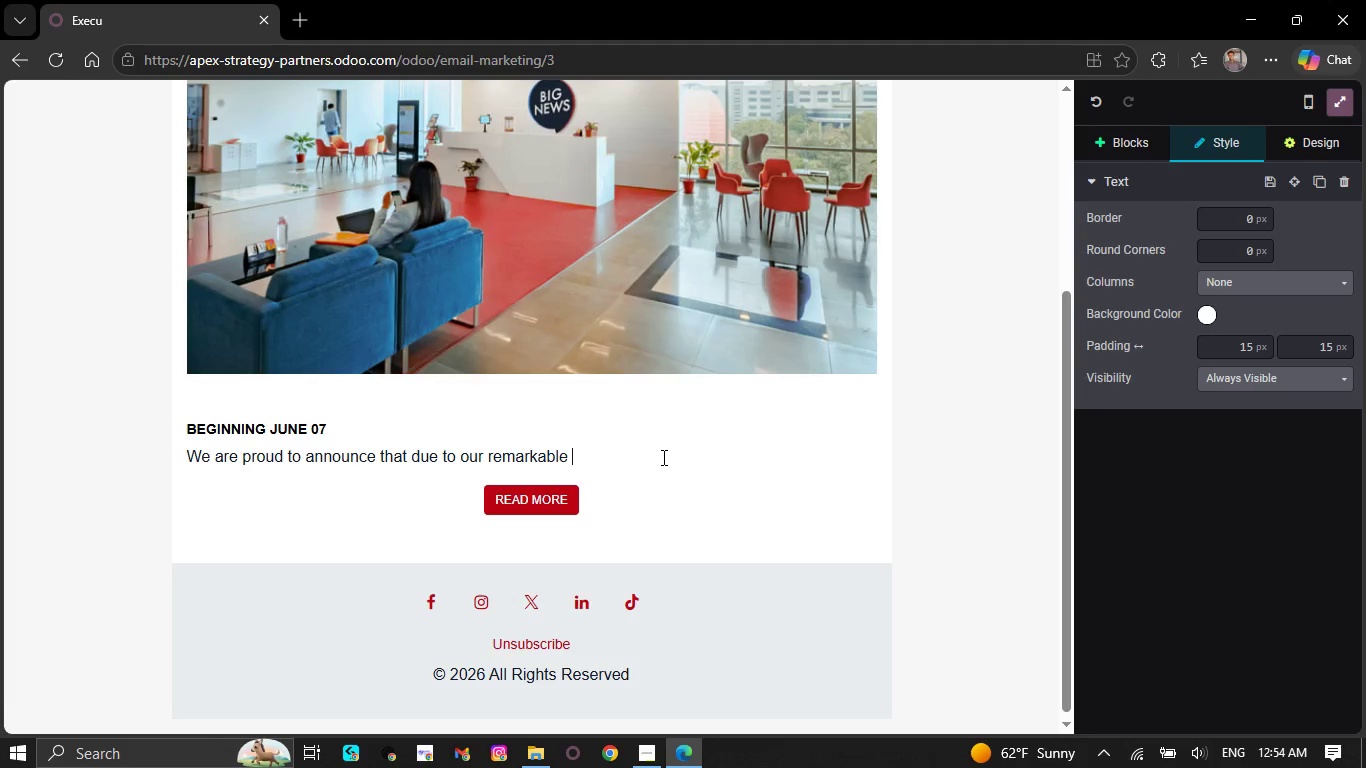 
key(Backspace)
 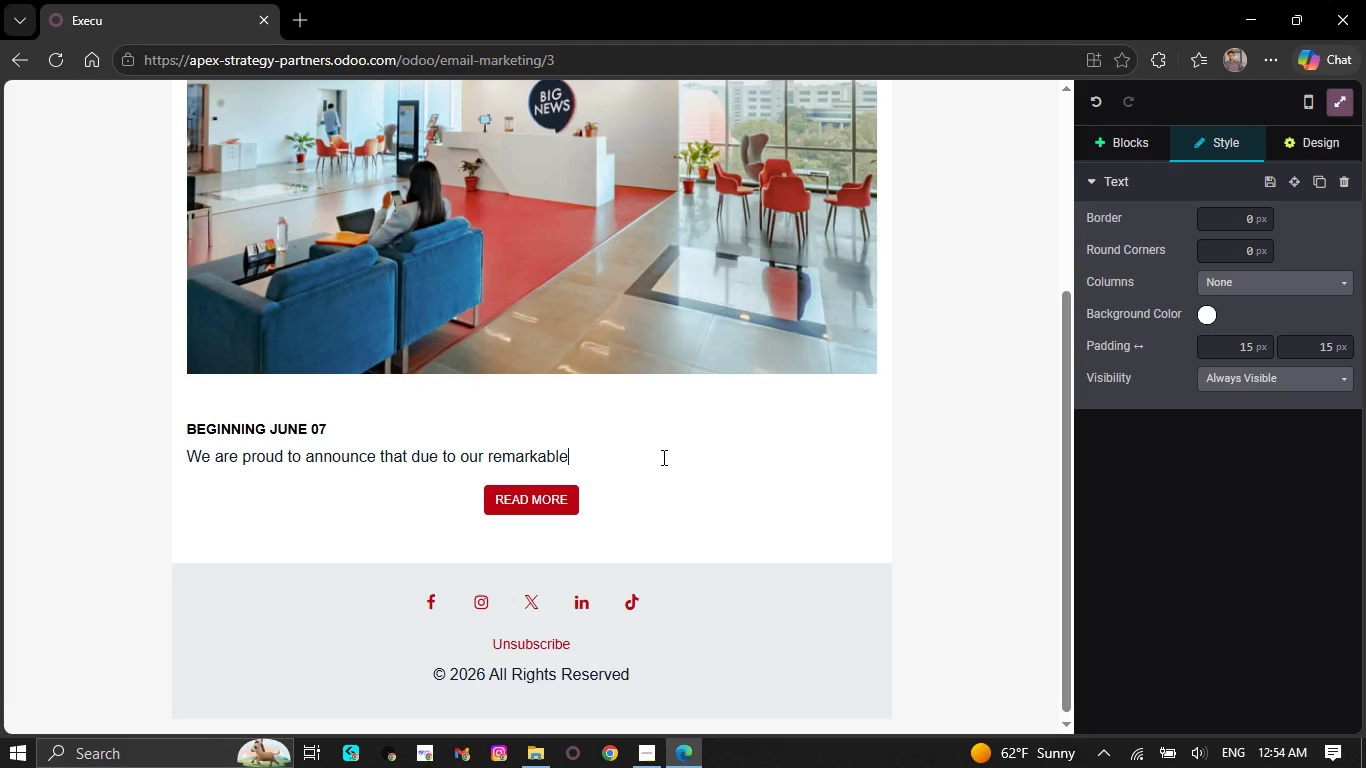 
key(Backspace)
 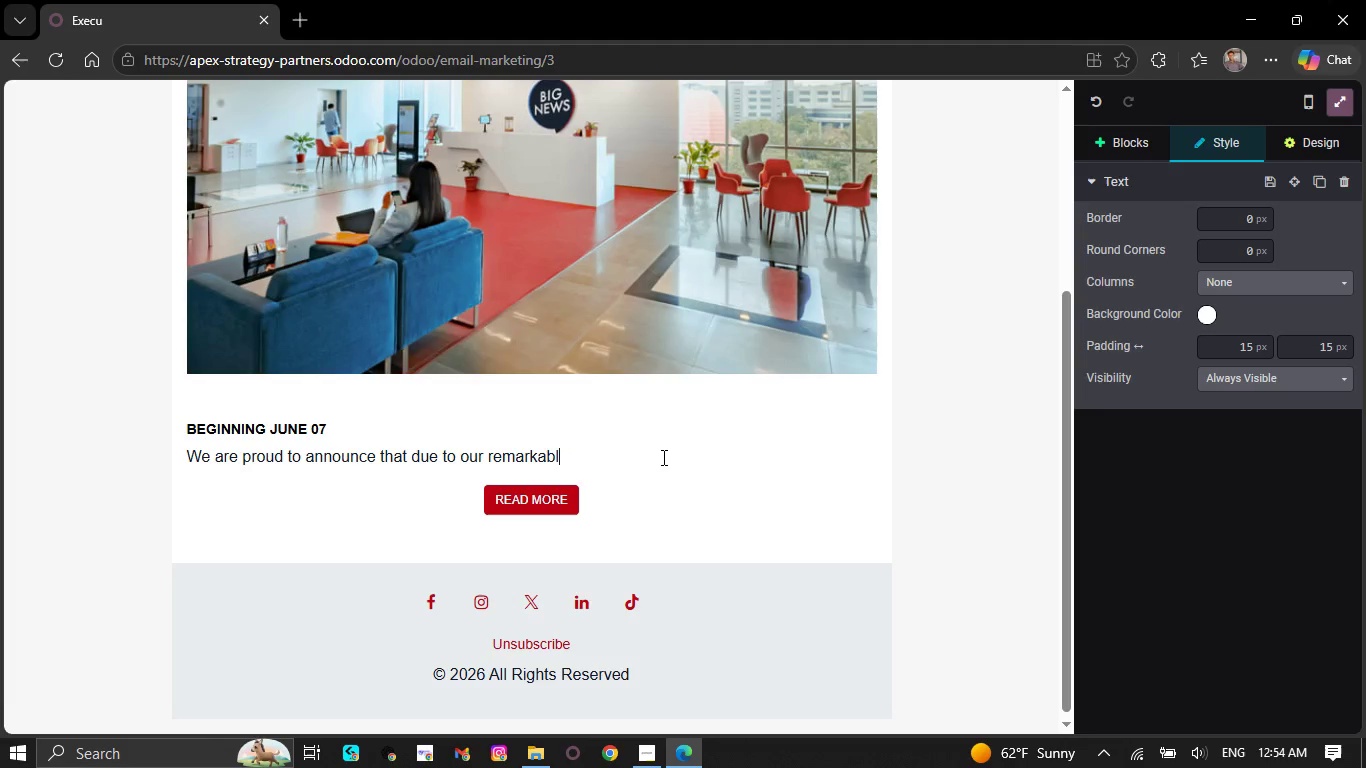 
key(Backspace)
 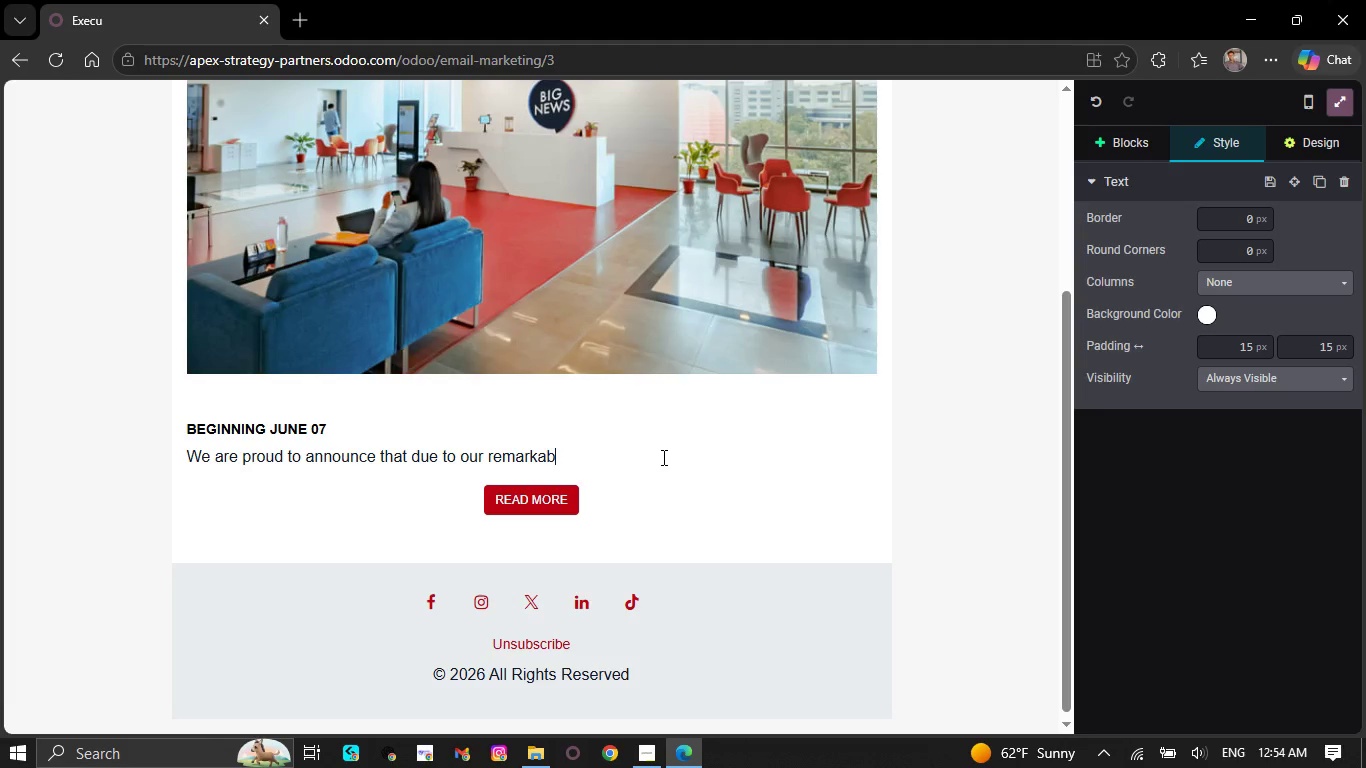 
key(Backspace)
 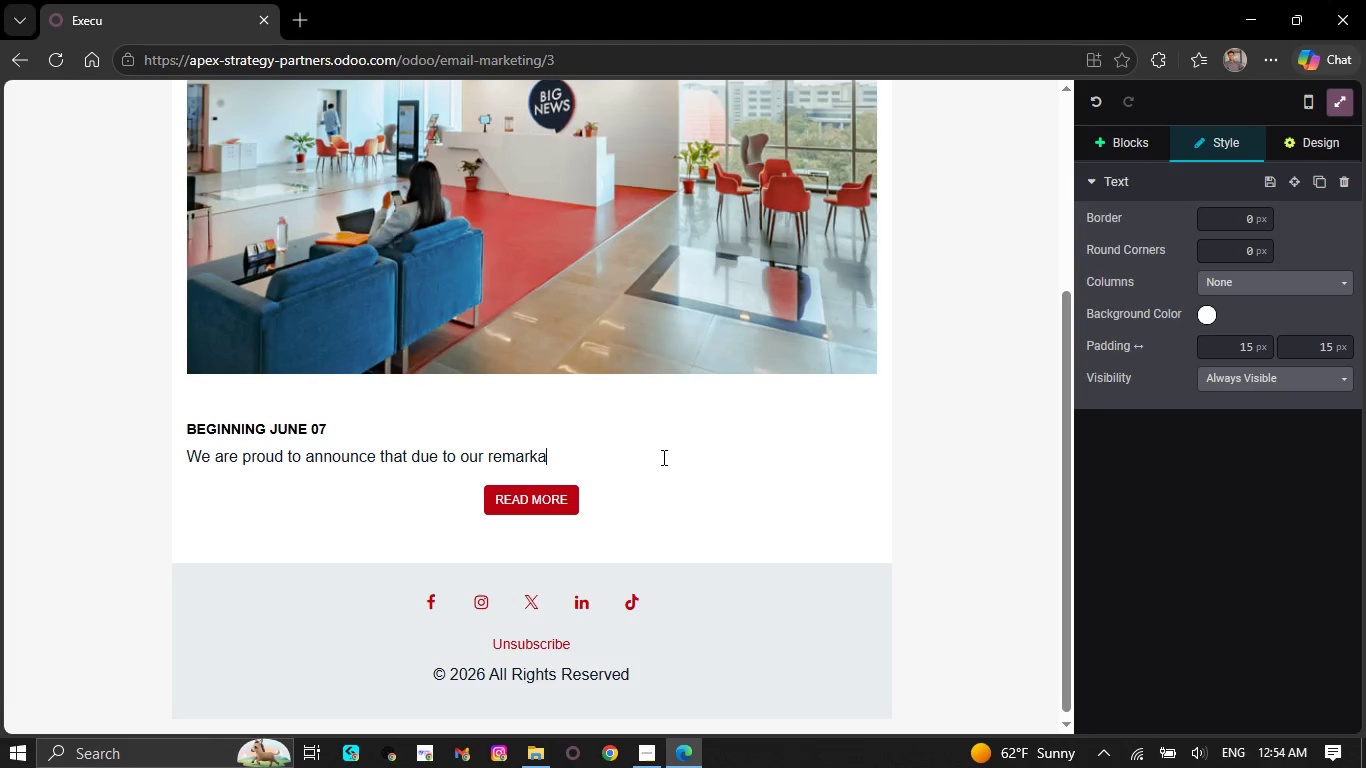 
key(Backspace)
 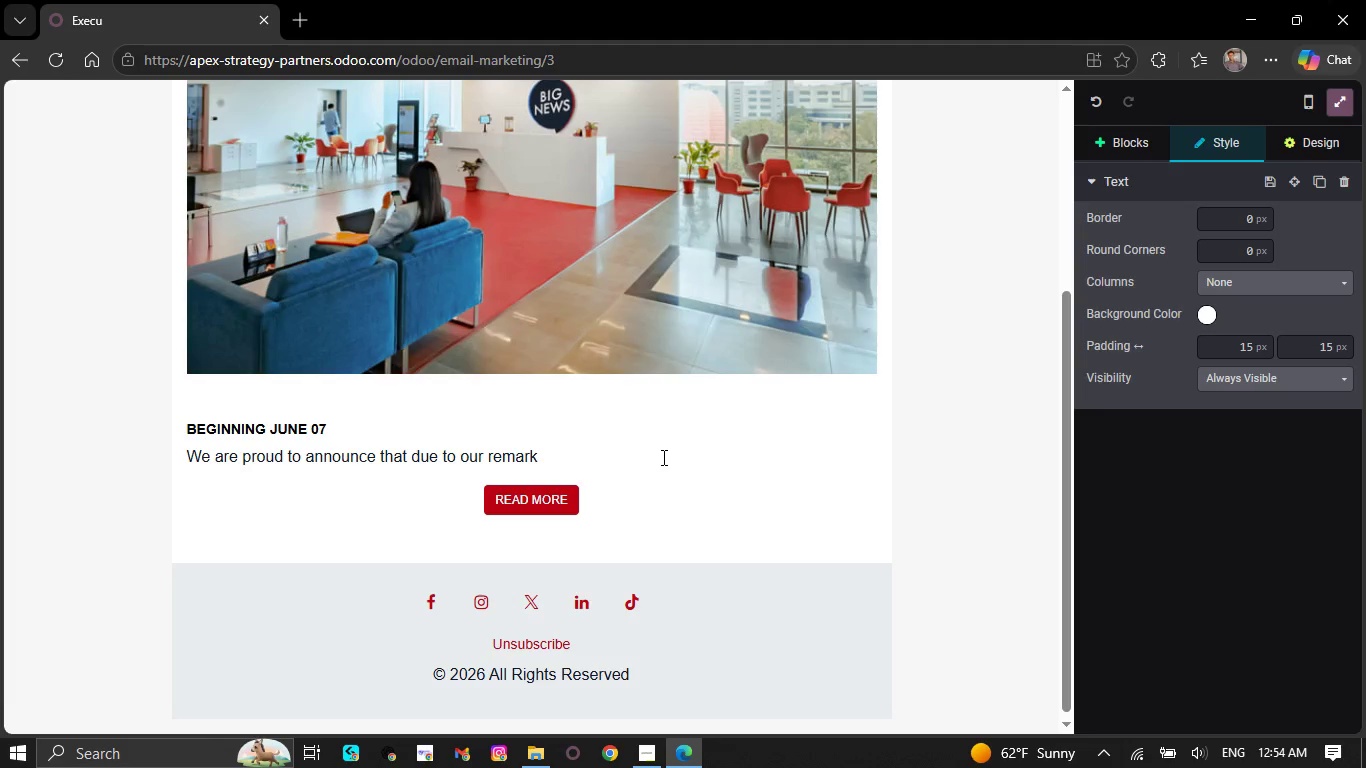 
key(Backspace)
 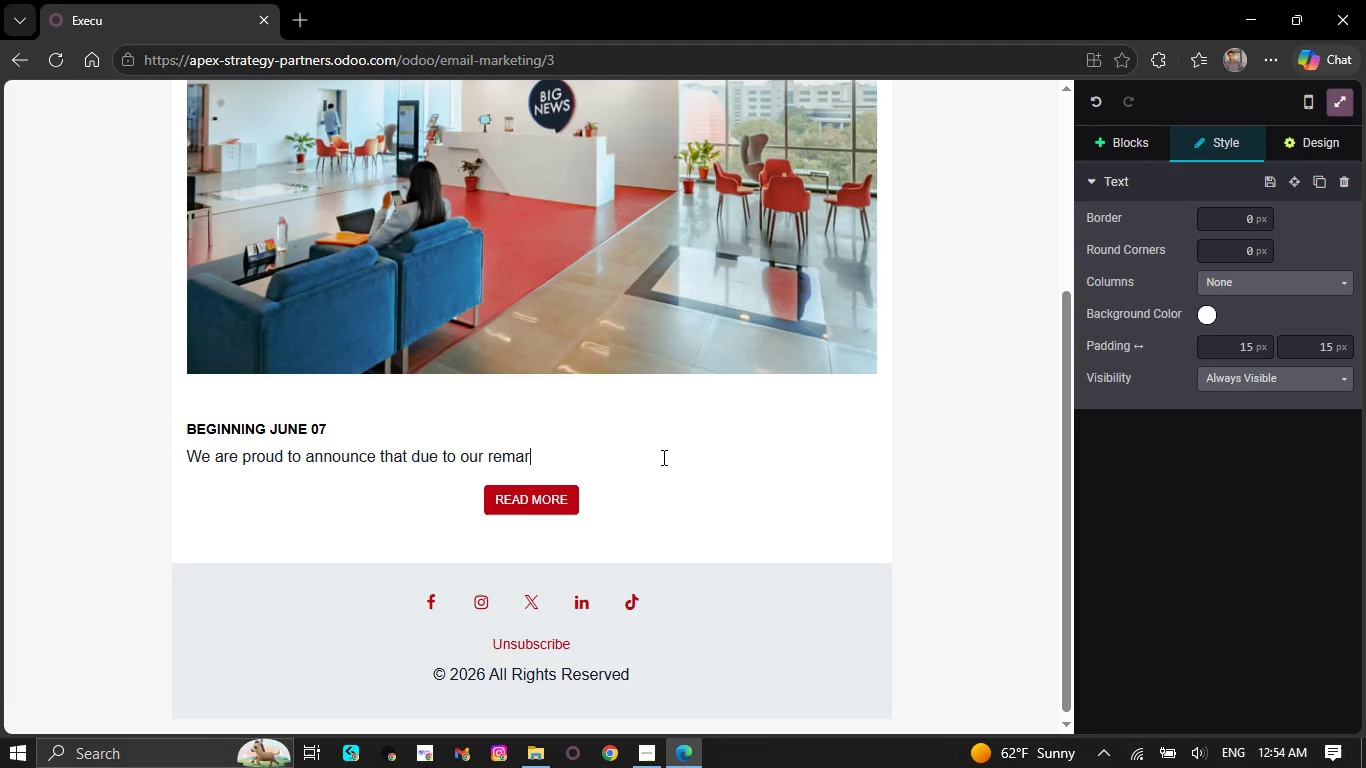 
key(Backspace)
 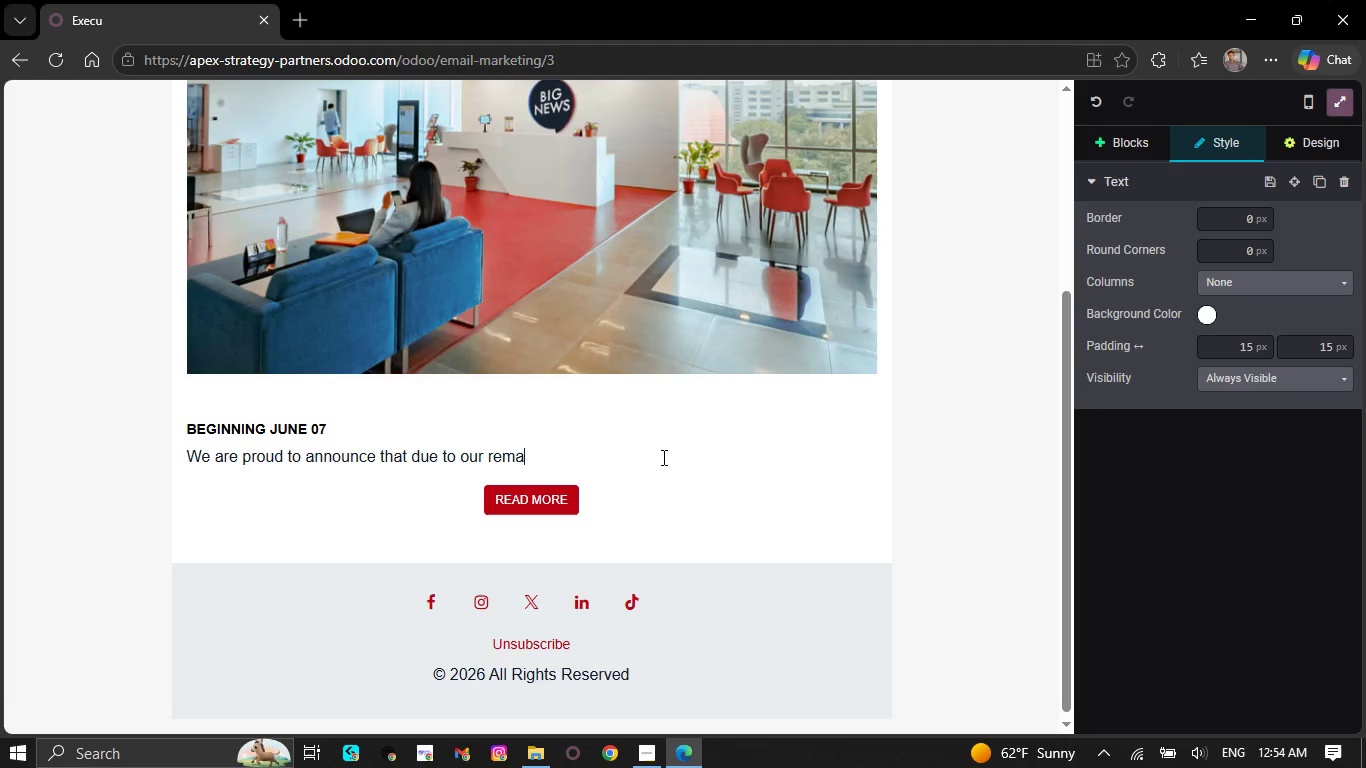 
key(Backspace)
 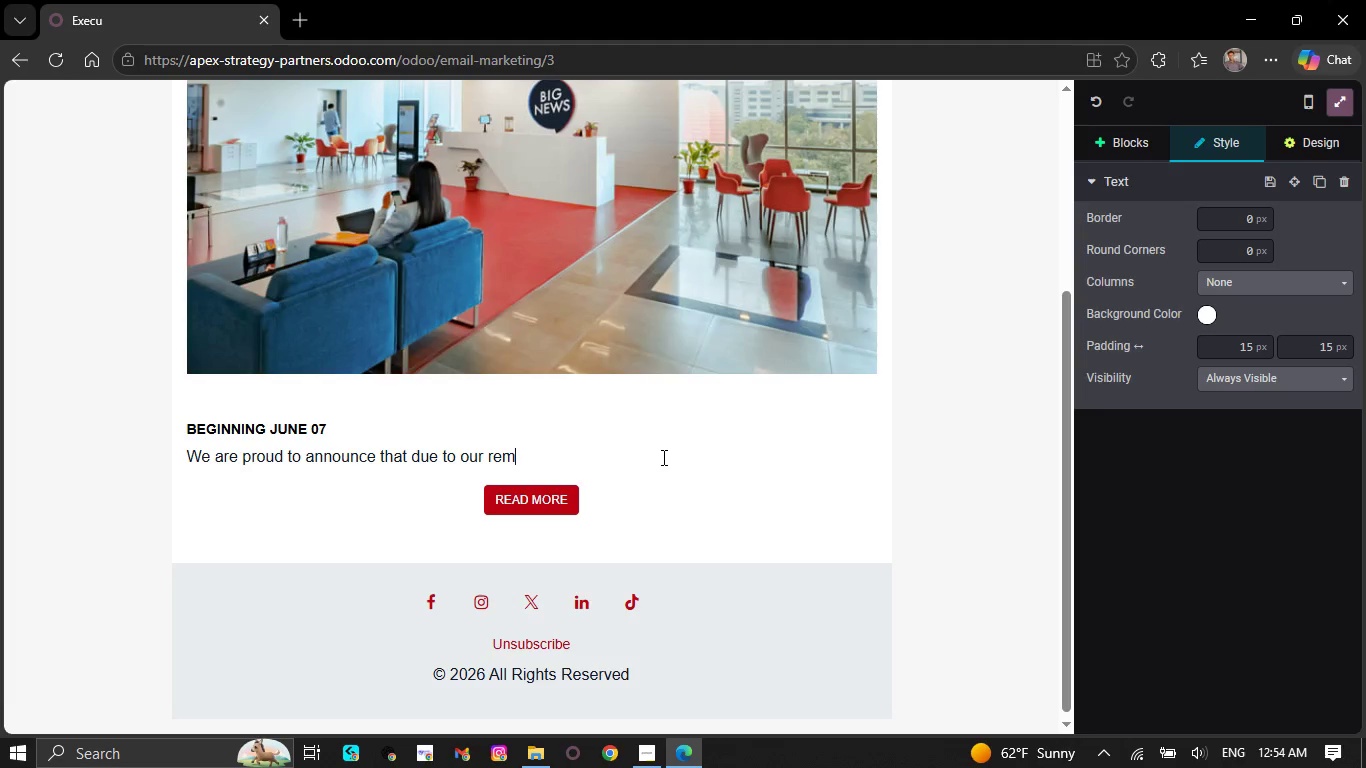 
key(Backspace)
 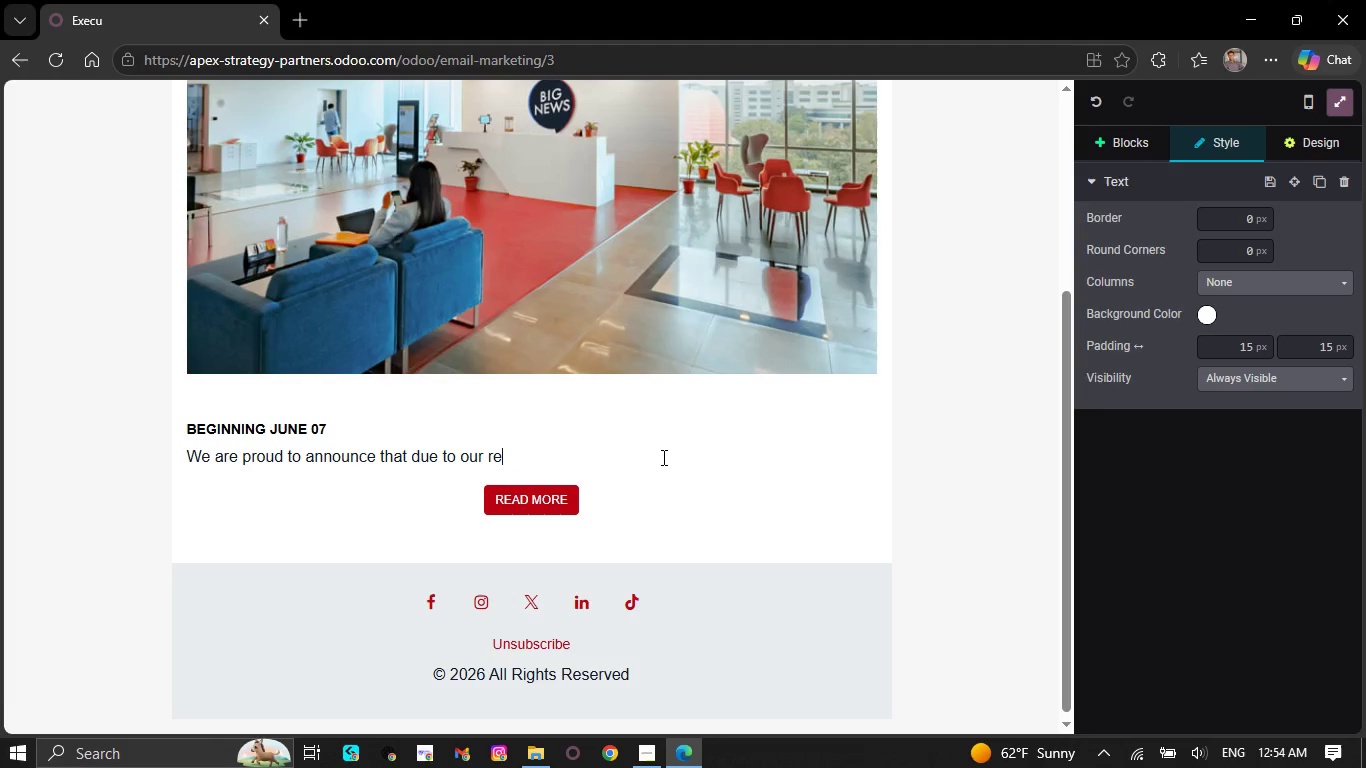 
key(Backspace)
 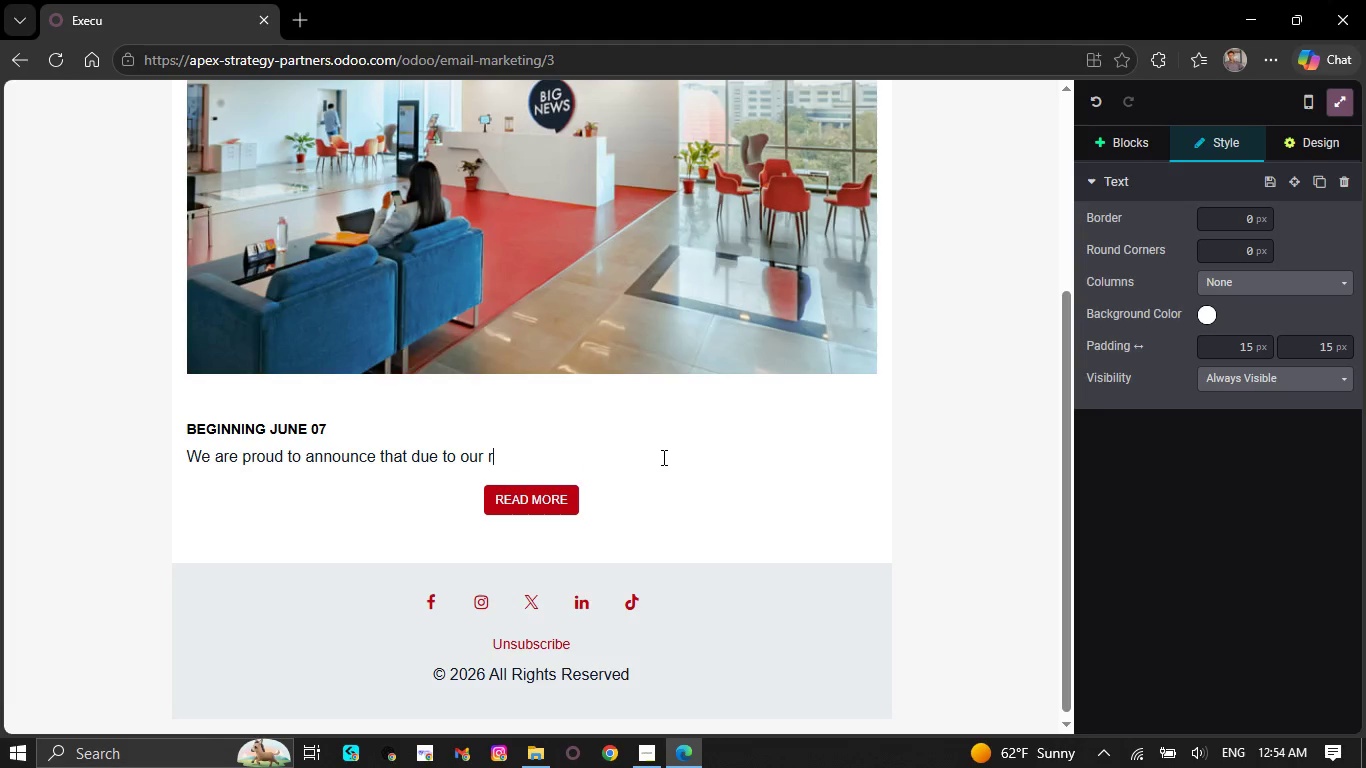 
key(Backspace)
 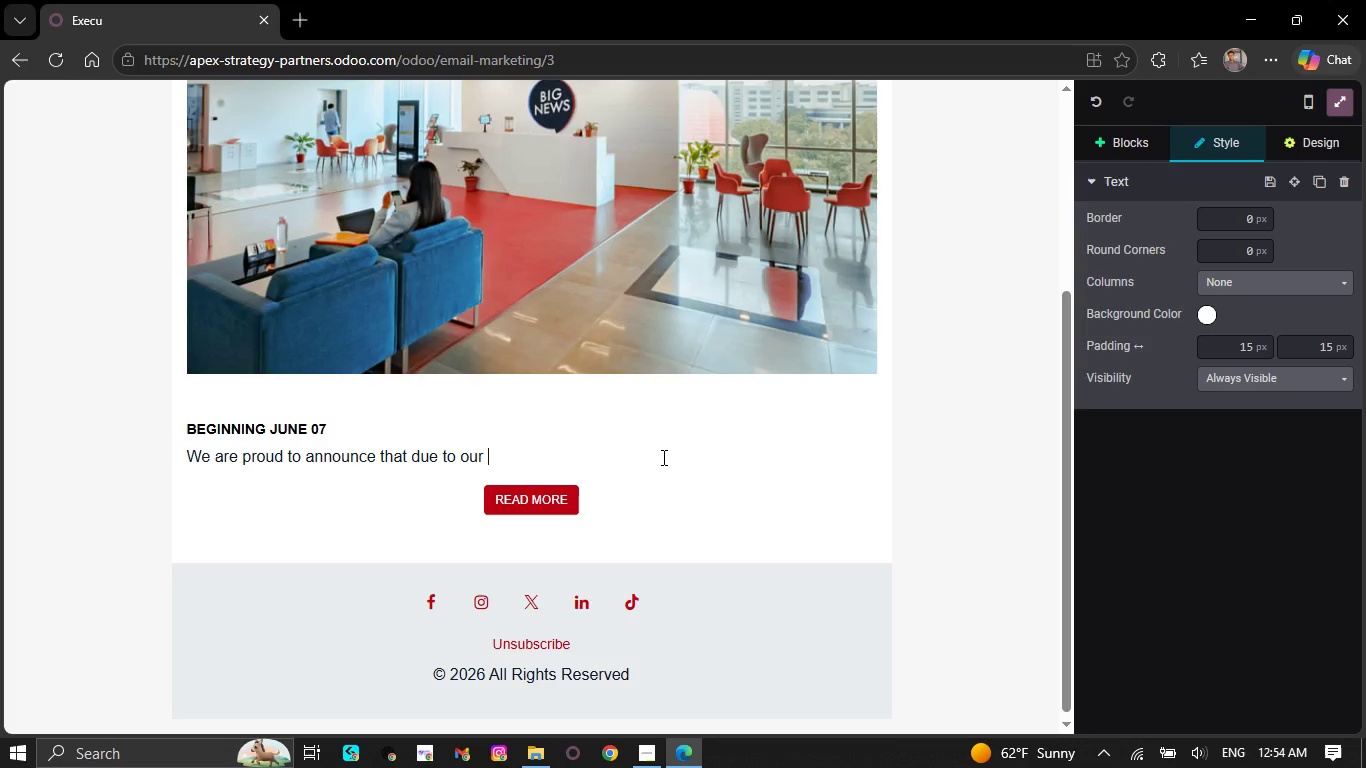 
key(Backspace)
 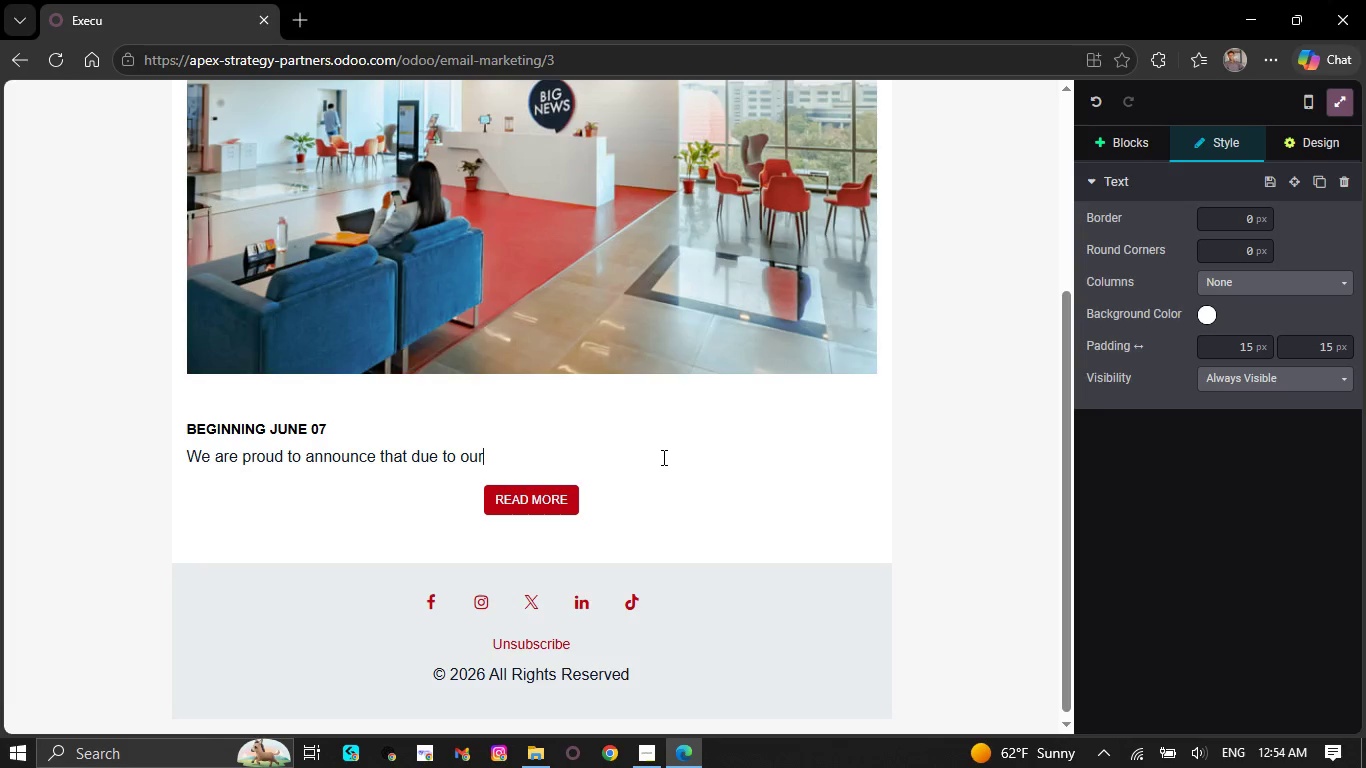 
key(Backspace)
 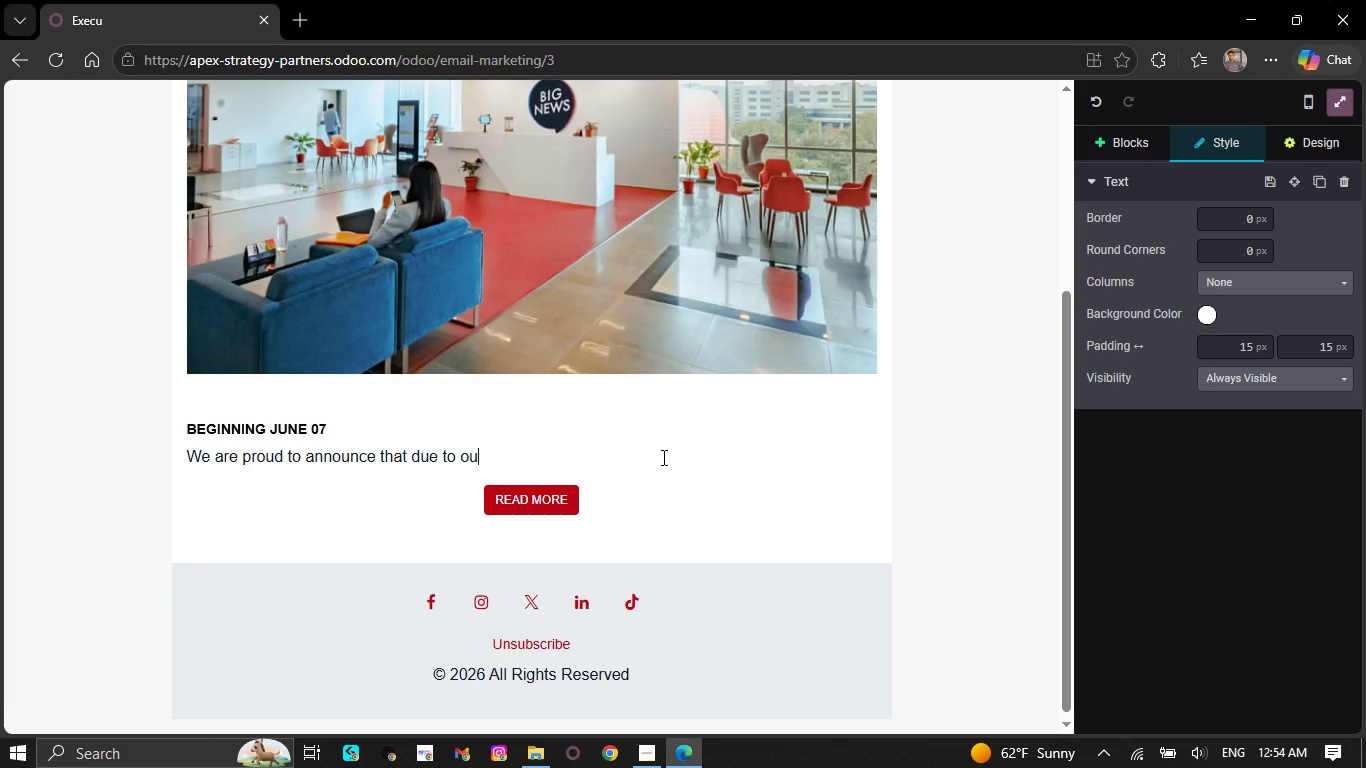 
key(Backspace)
 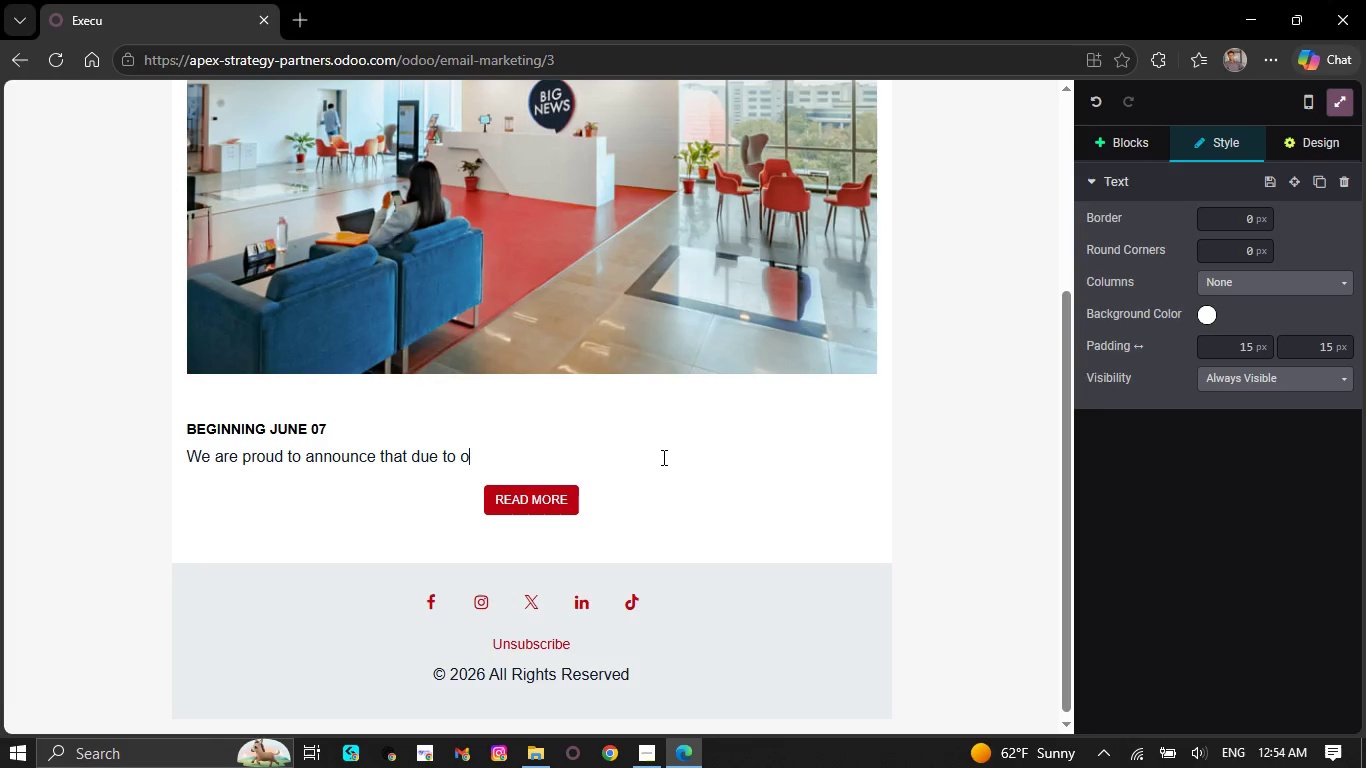 
key(Backspace)
 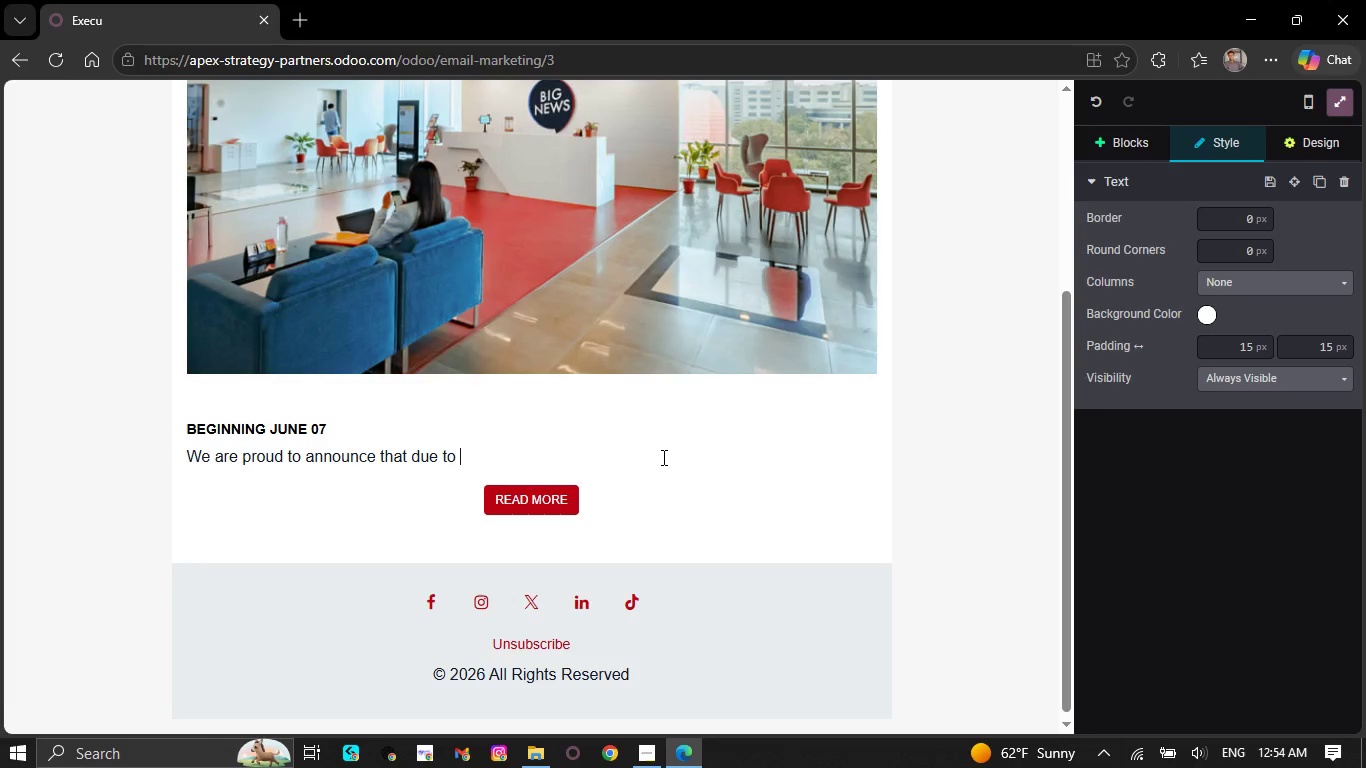 
key(Backspace)
 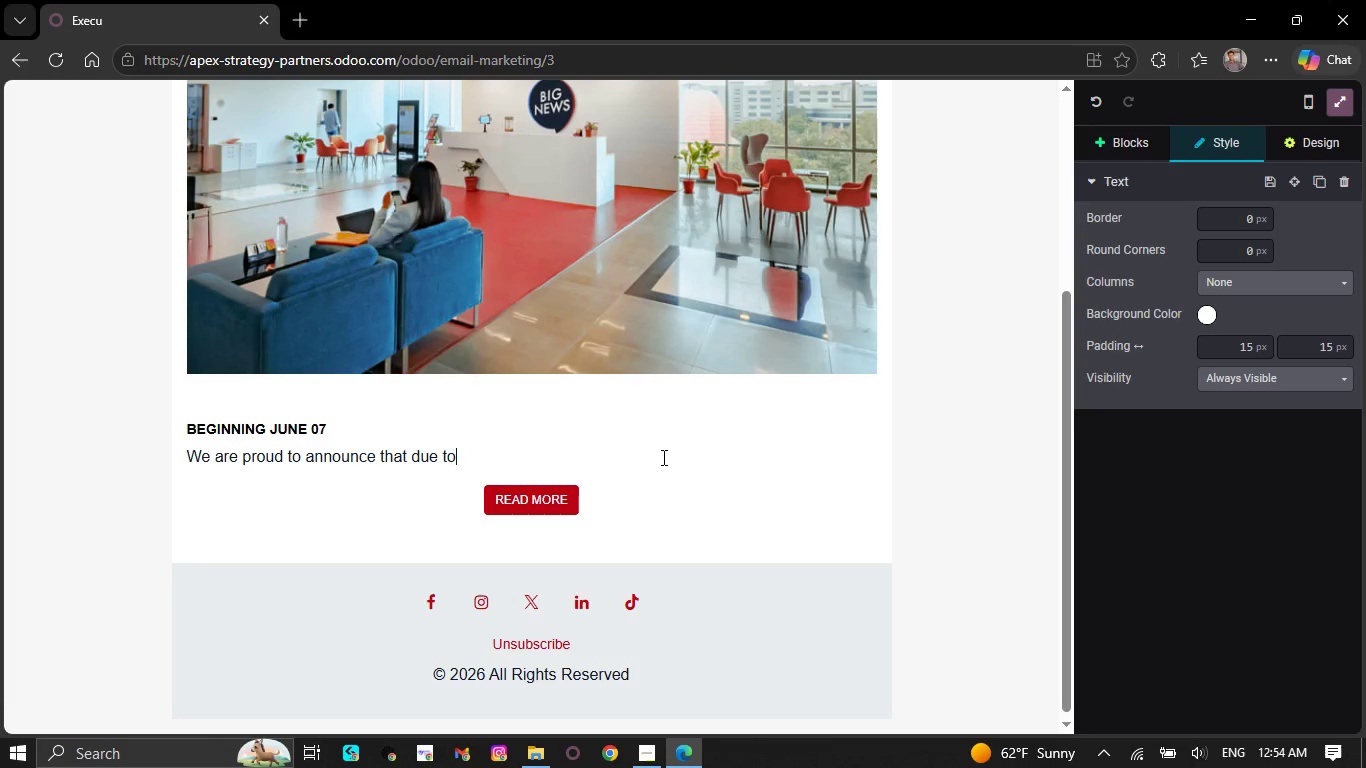 
key(Backspace)
 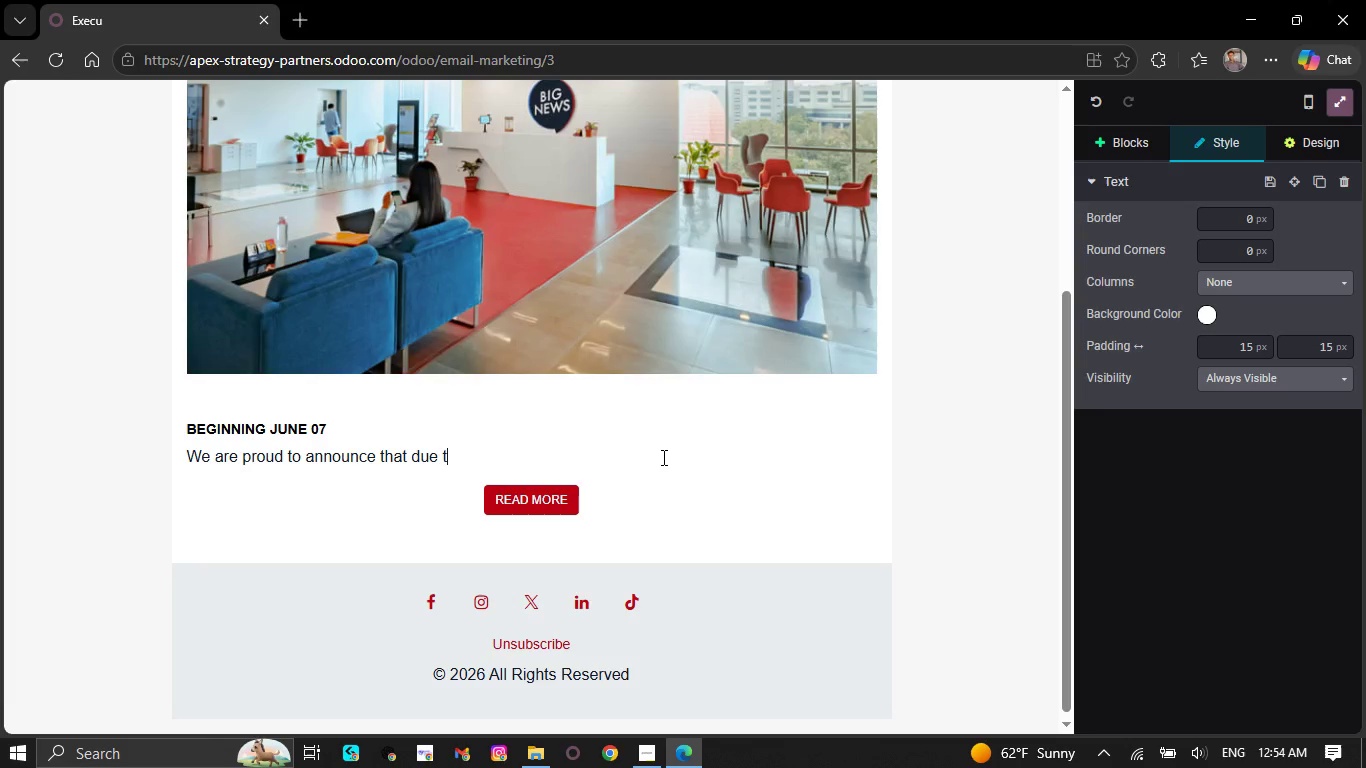 
key(Backspace)
 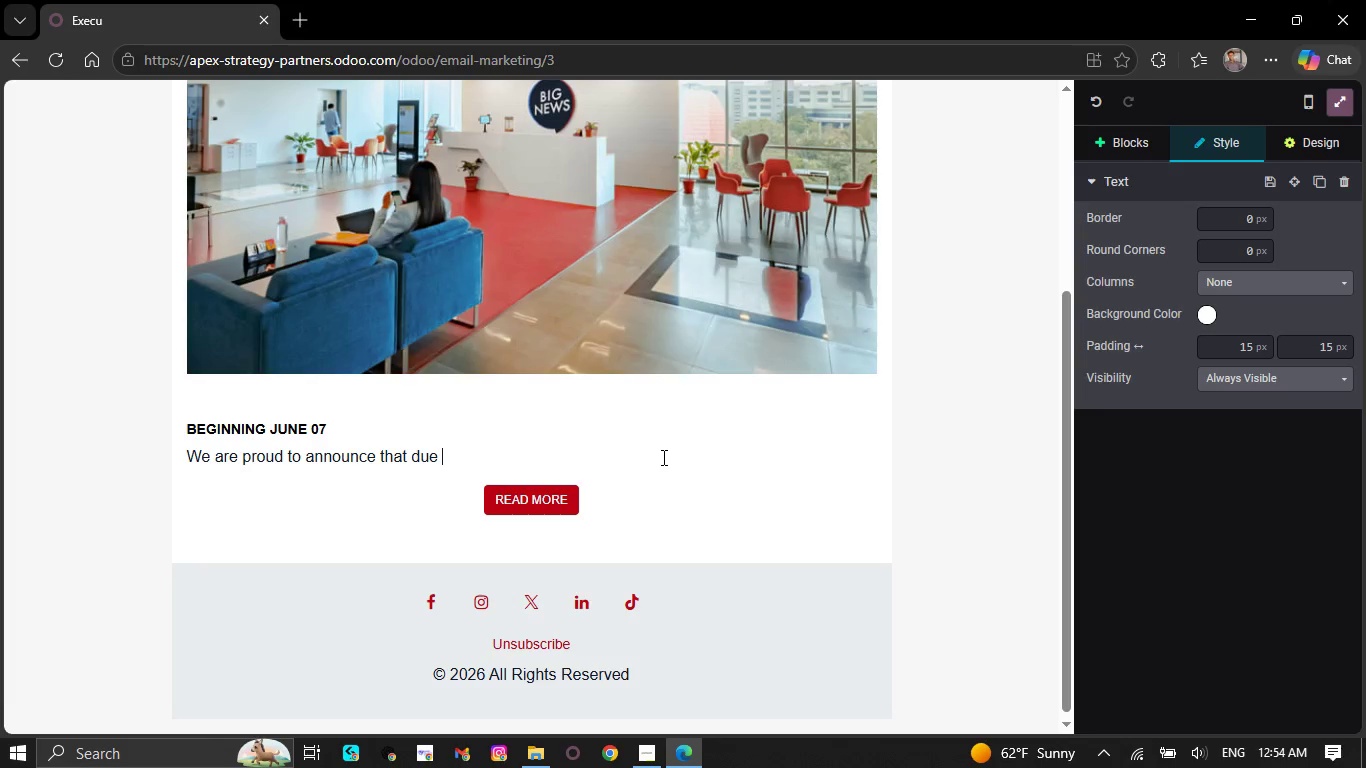 
hold_key(key=Backspace, duration=0.69)
 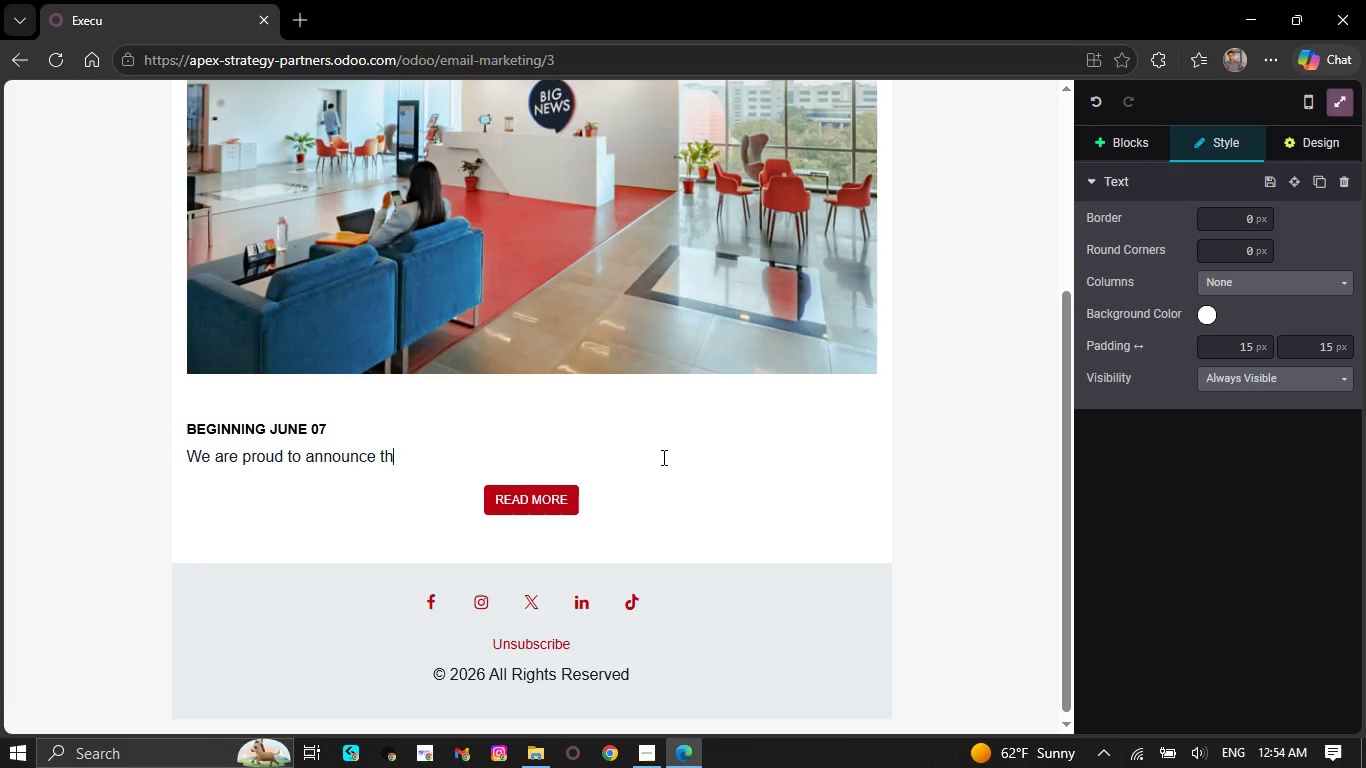 
key(Backspace)
 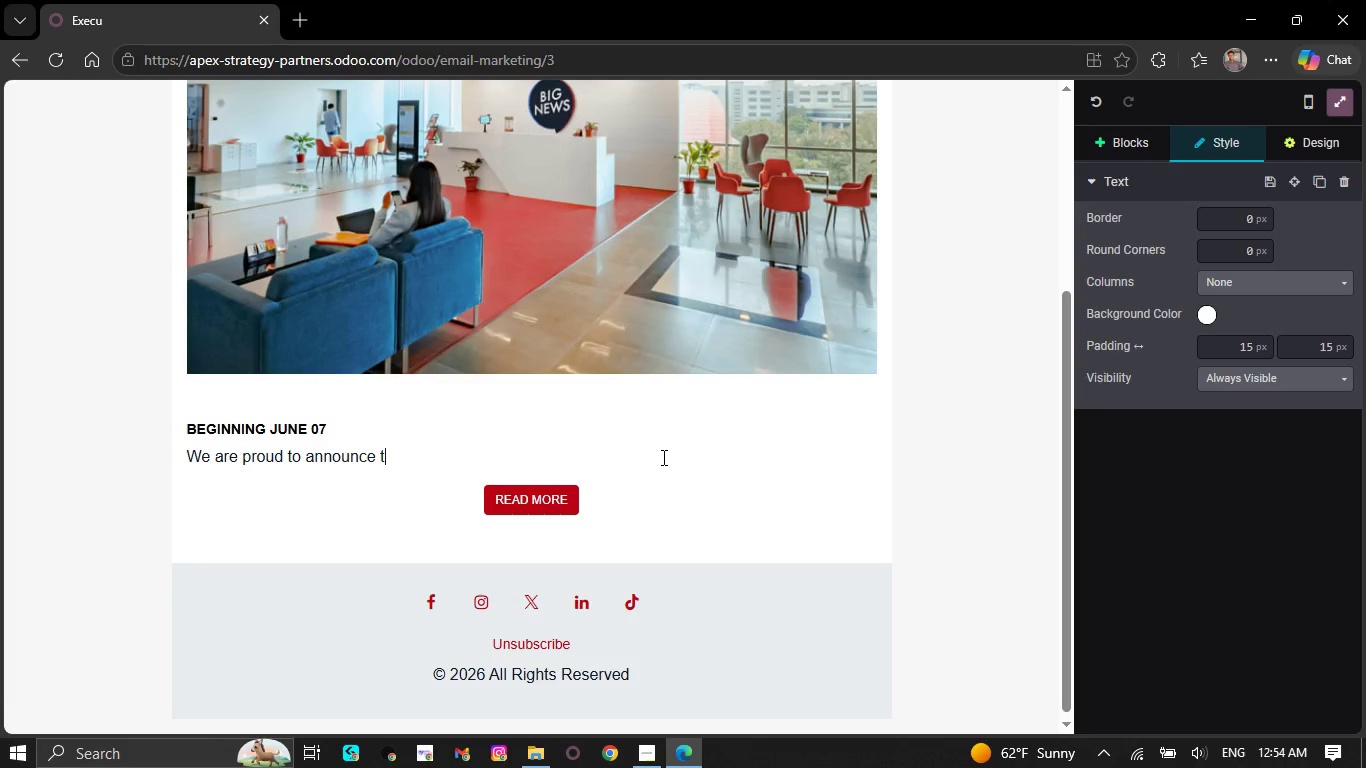 
key(Backspace)
 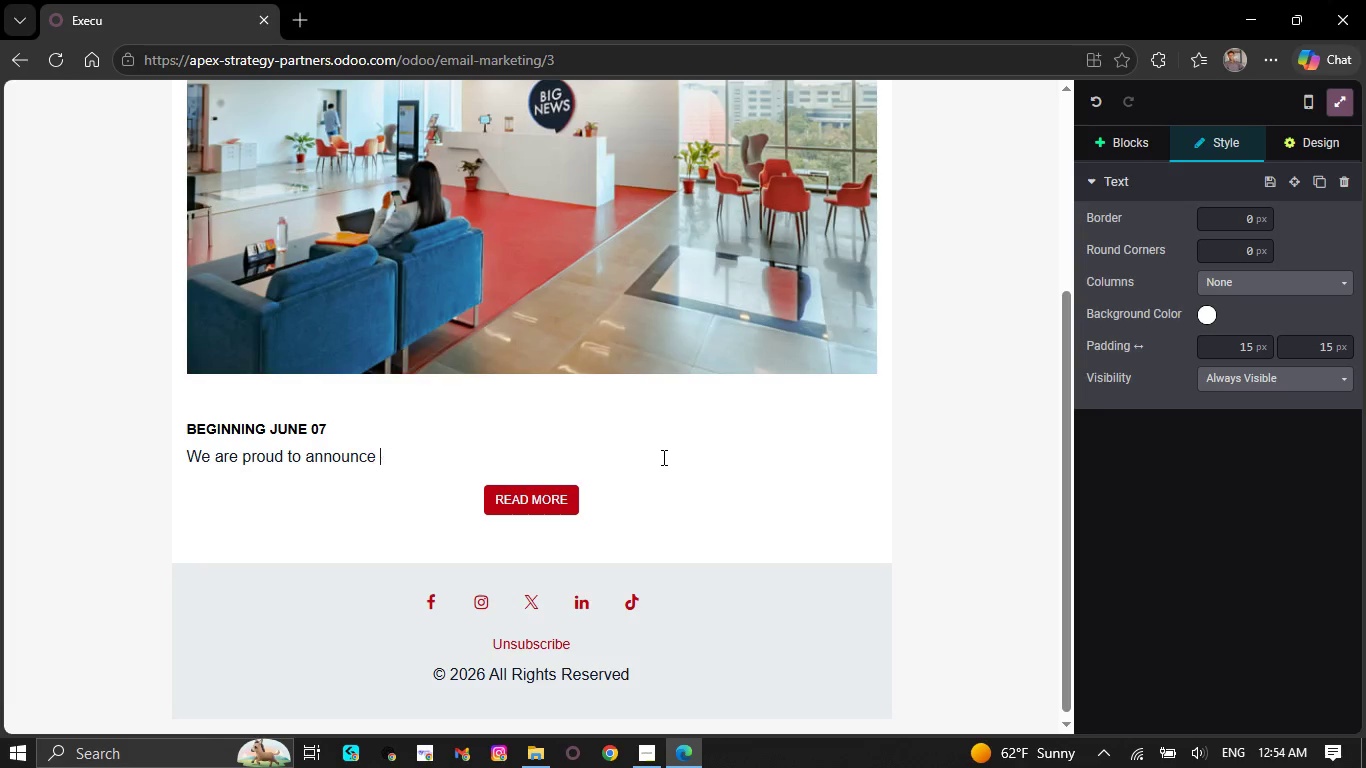 
key(Backspace)
 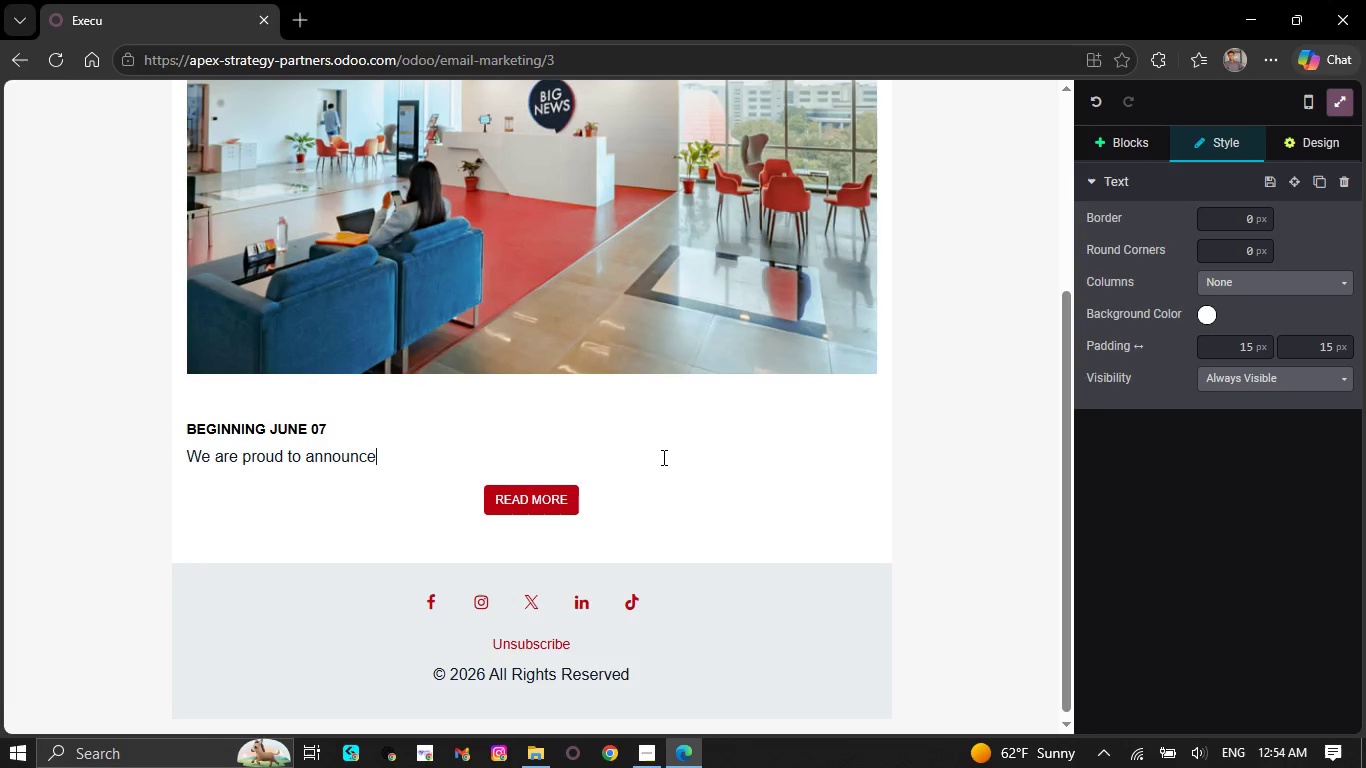 
hold_key(key=Backspace, duration=0.67)
 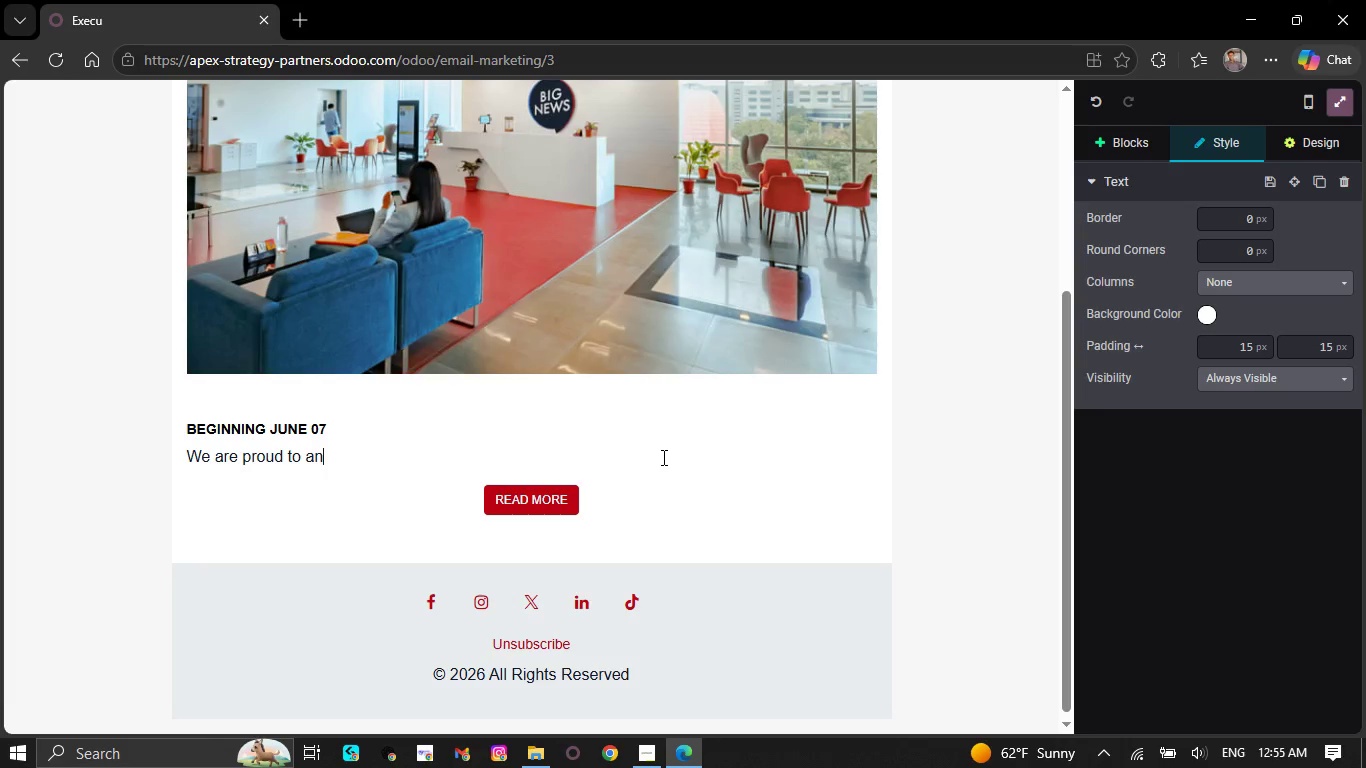 
key(Backspace)
 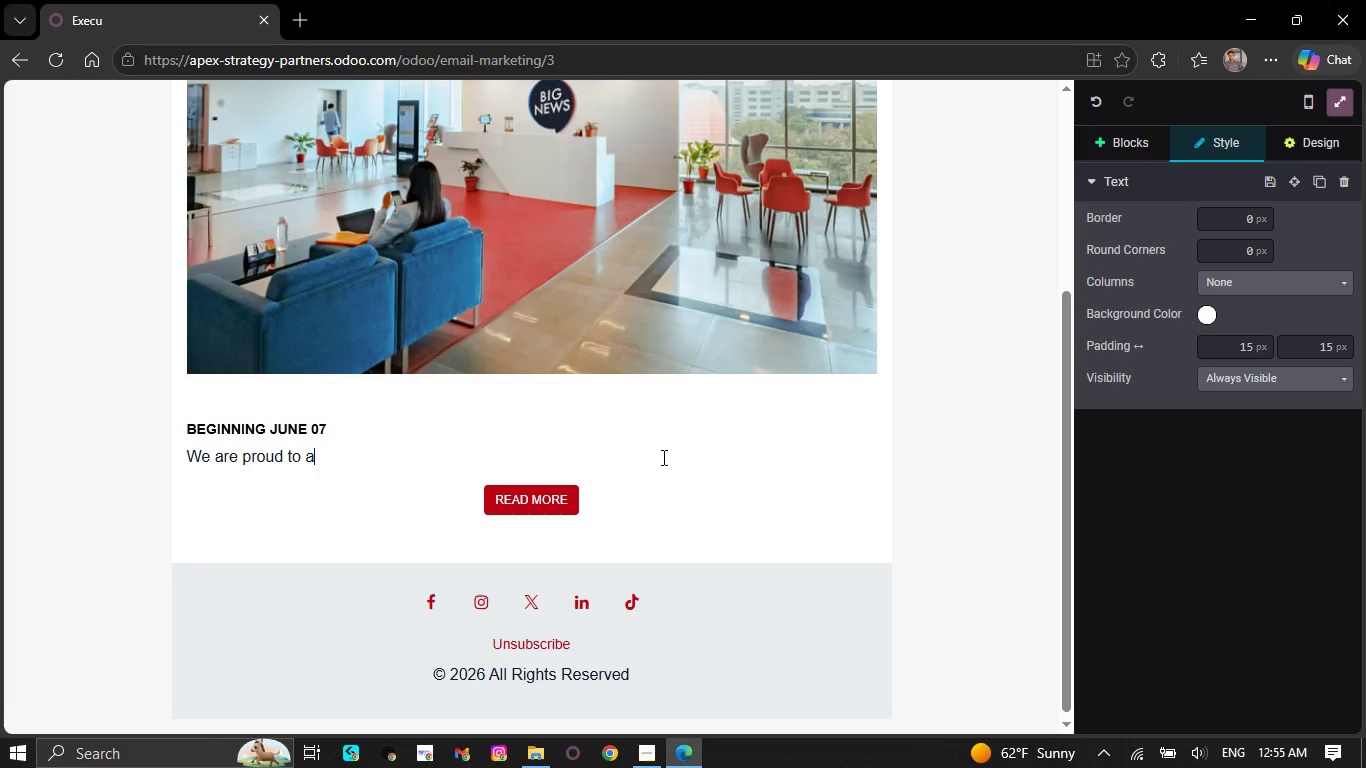 
key(Backspace)
 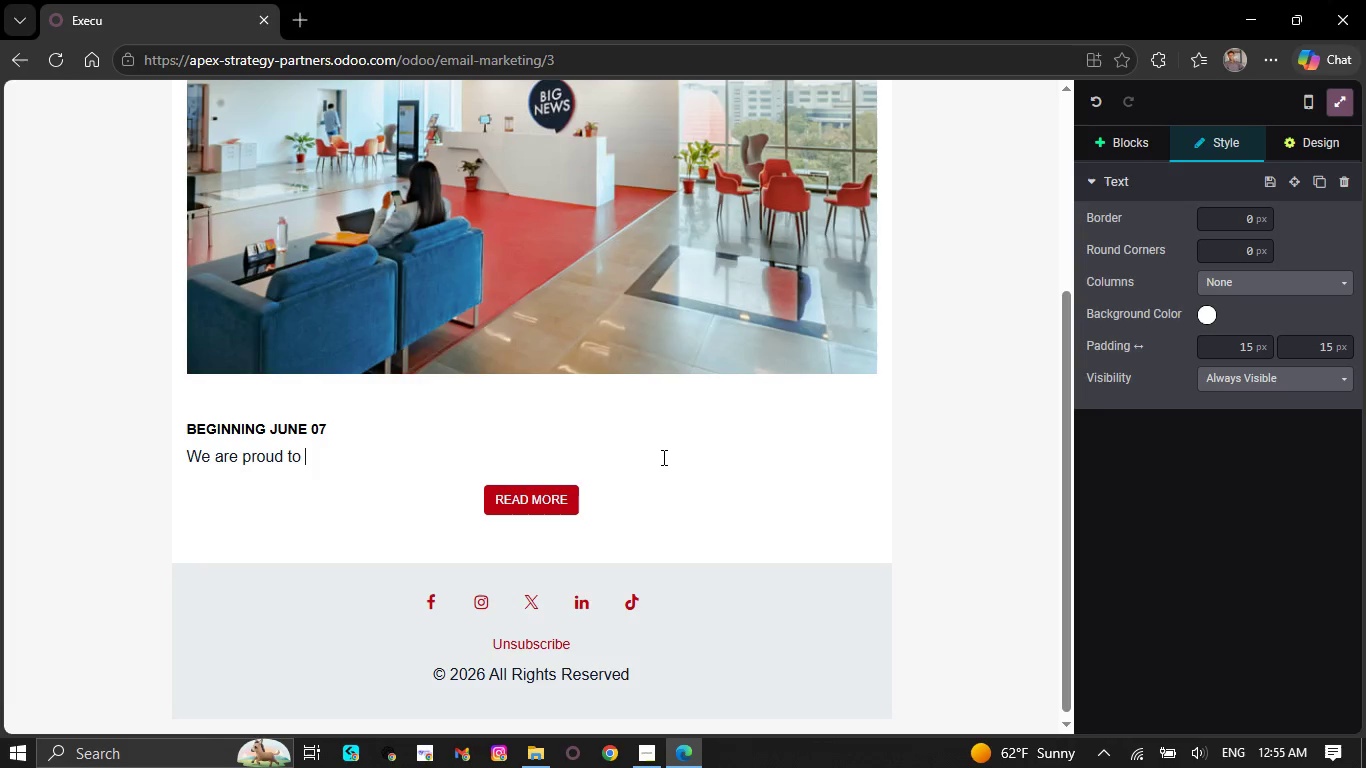 
key(Backspace)
 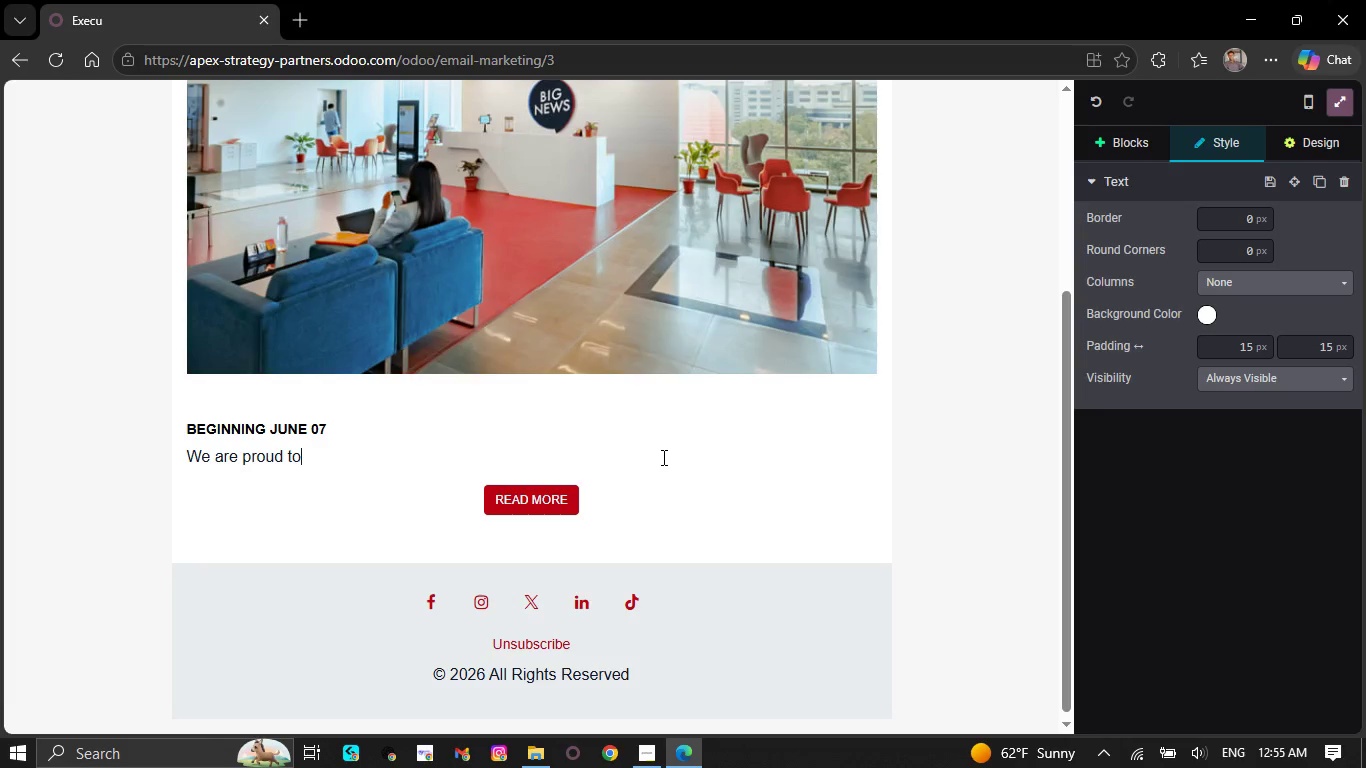 
key(Backspace)
 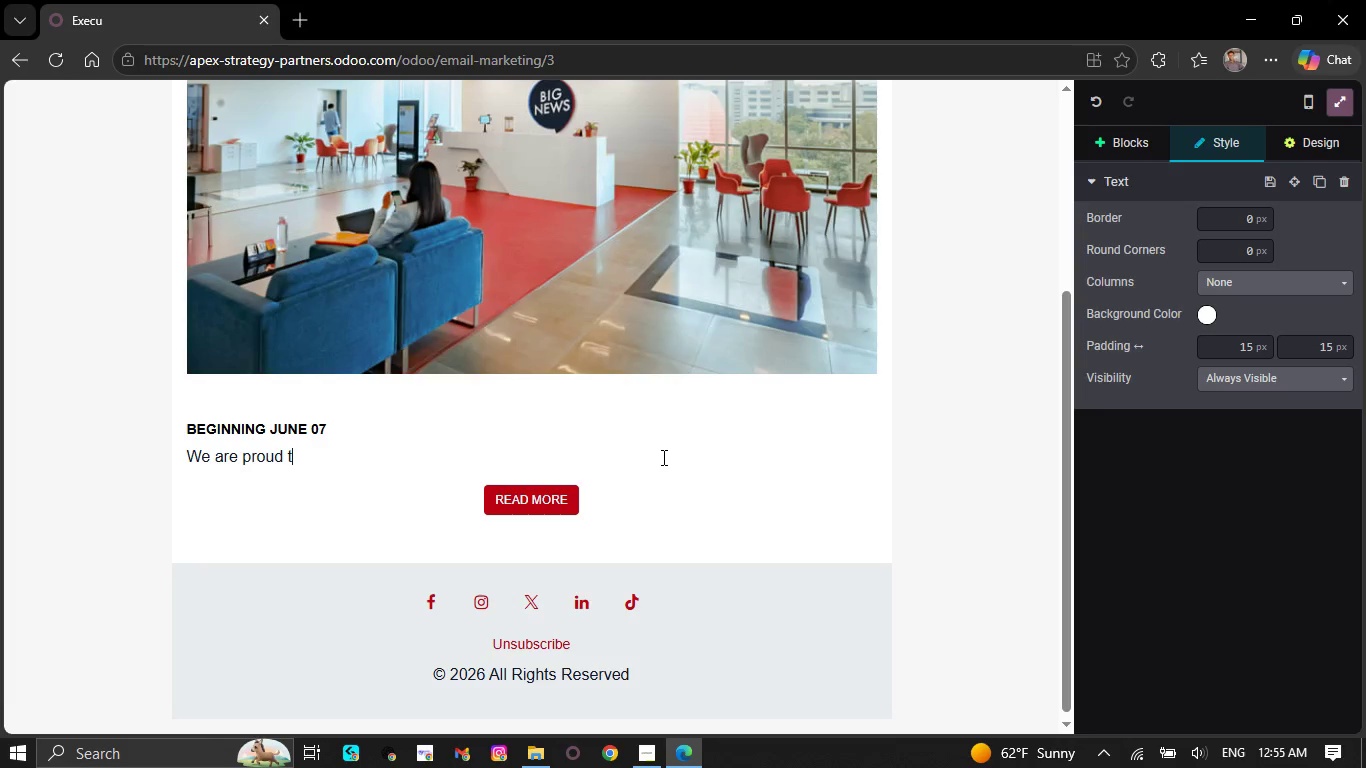 
key(Backspace)
 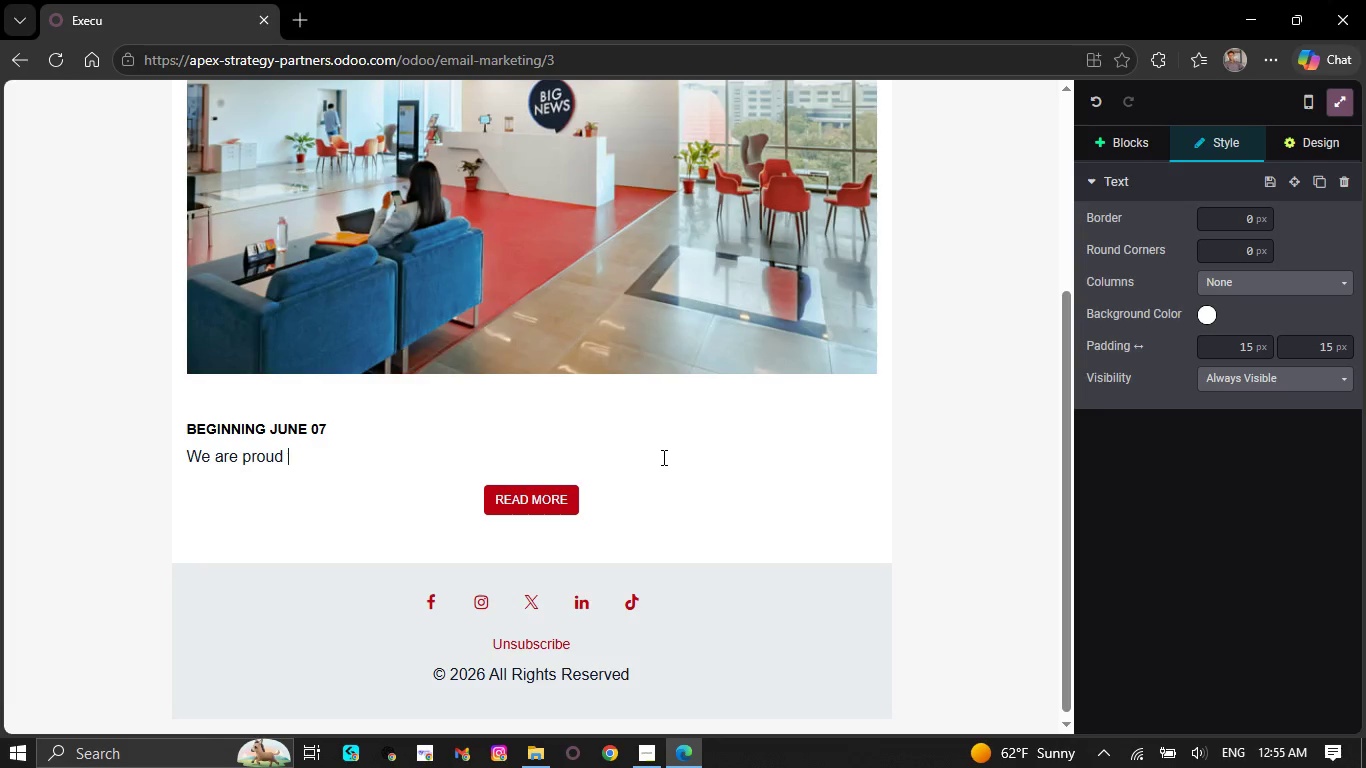 
key(Backspace)
 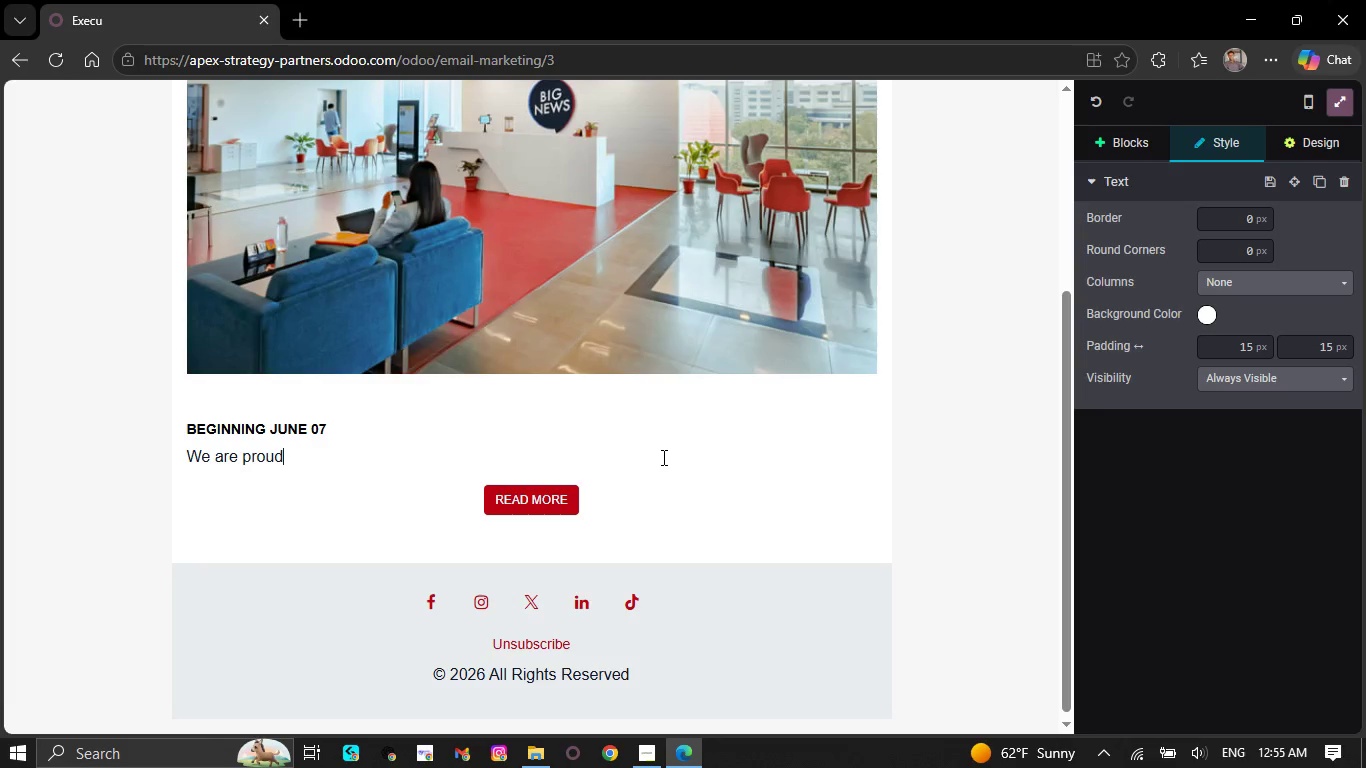 
key(Backspace)
 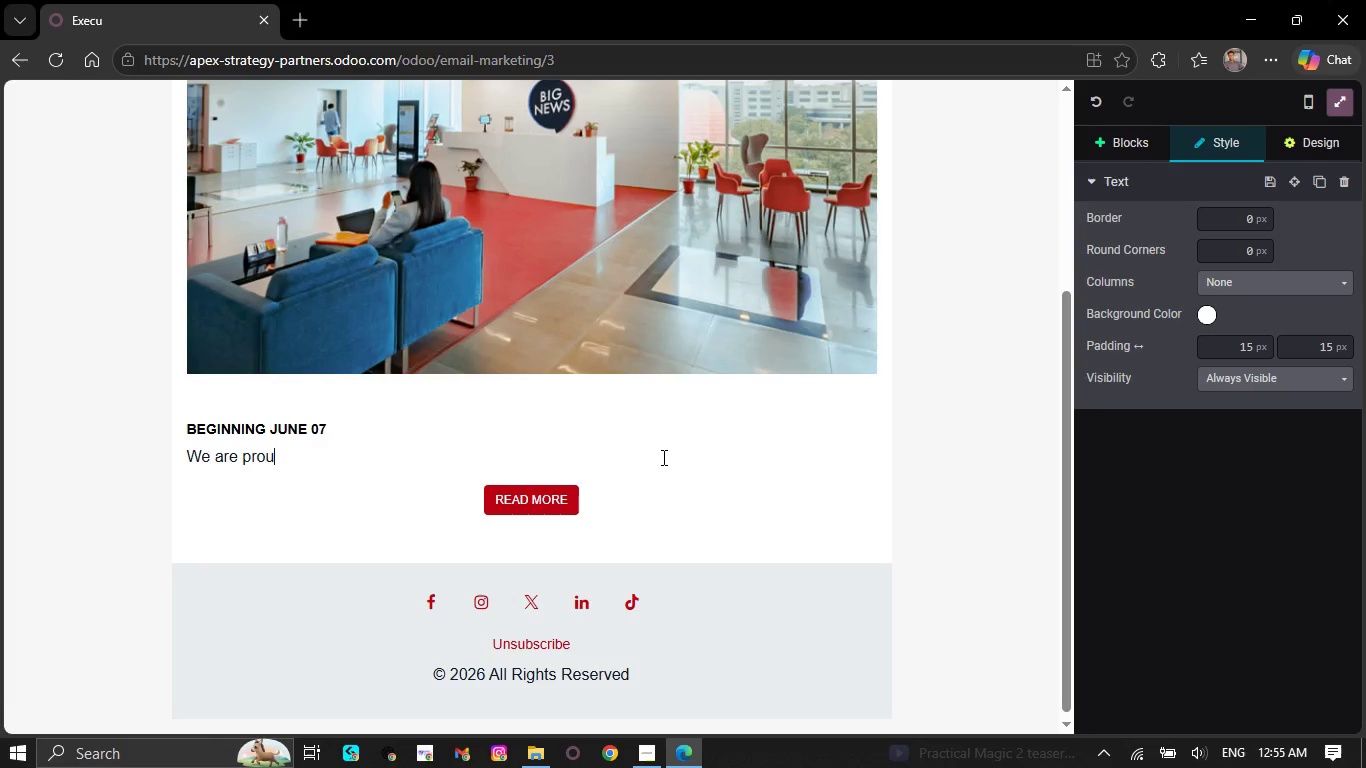 
key(Backspace)
 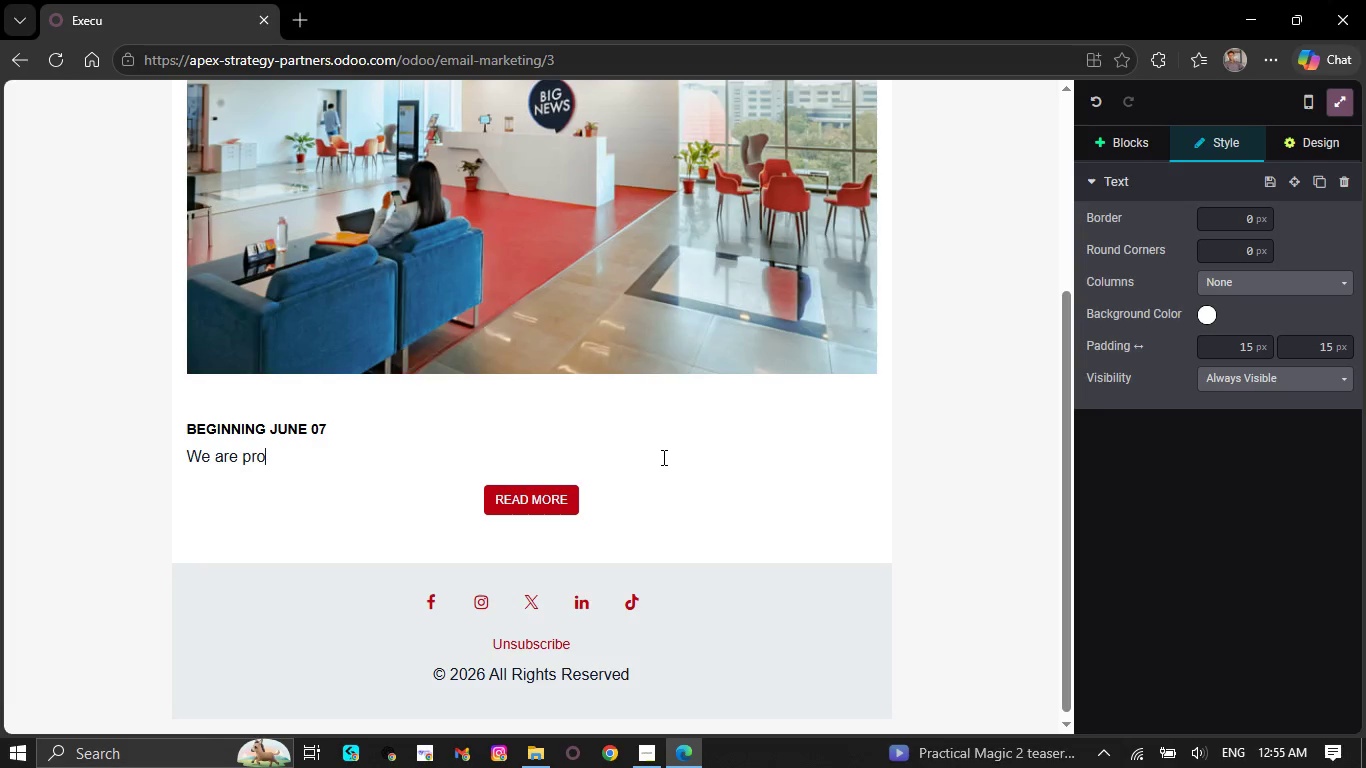 
key(Backspace)
 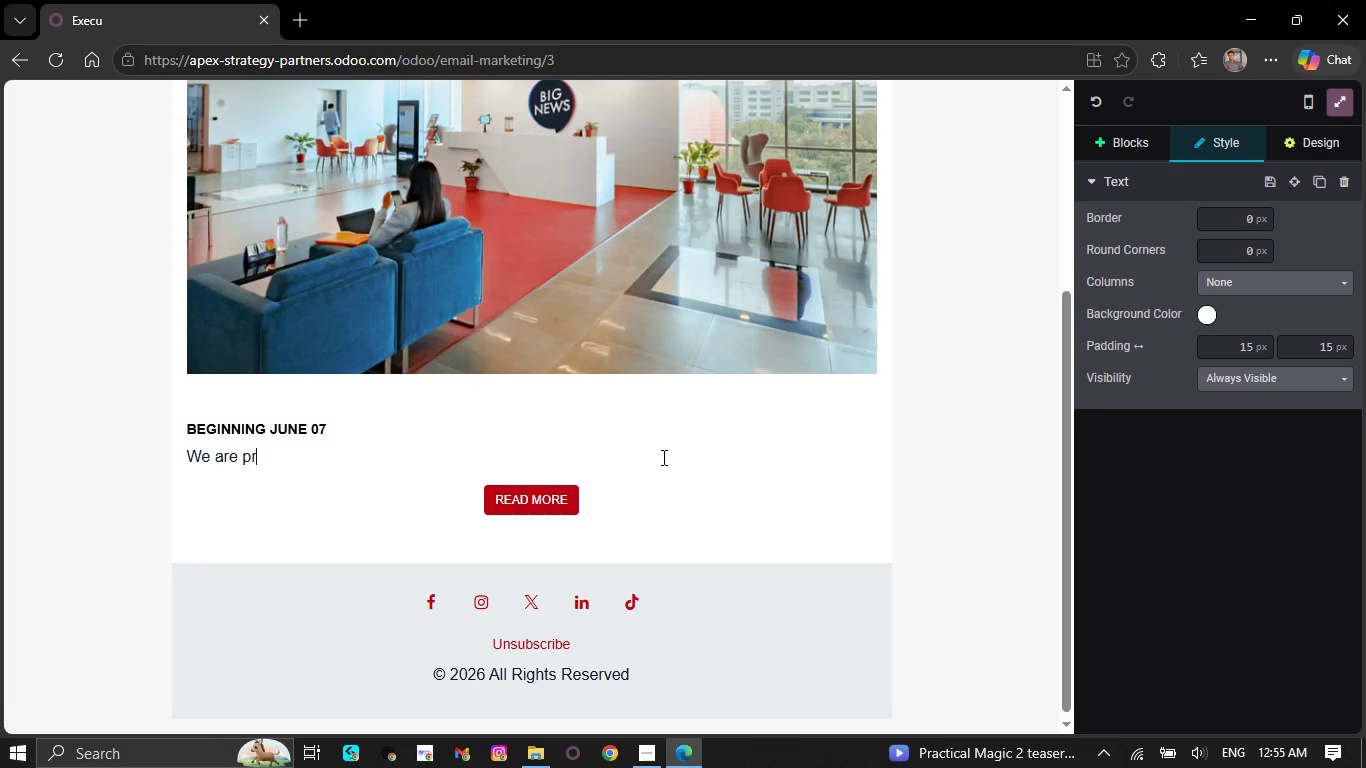 
hold_key(key=Backspace, duration=0.48)
 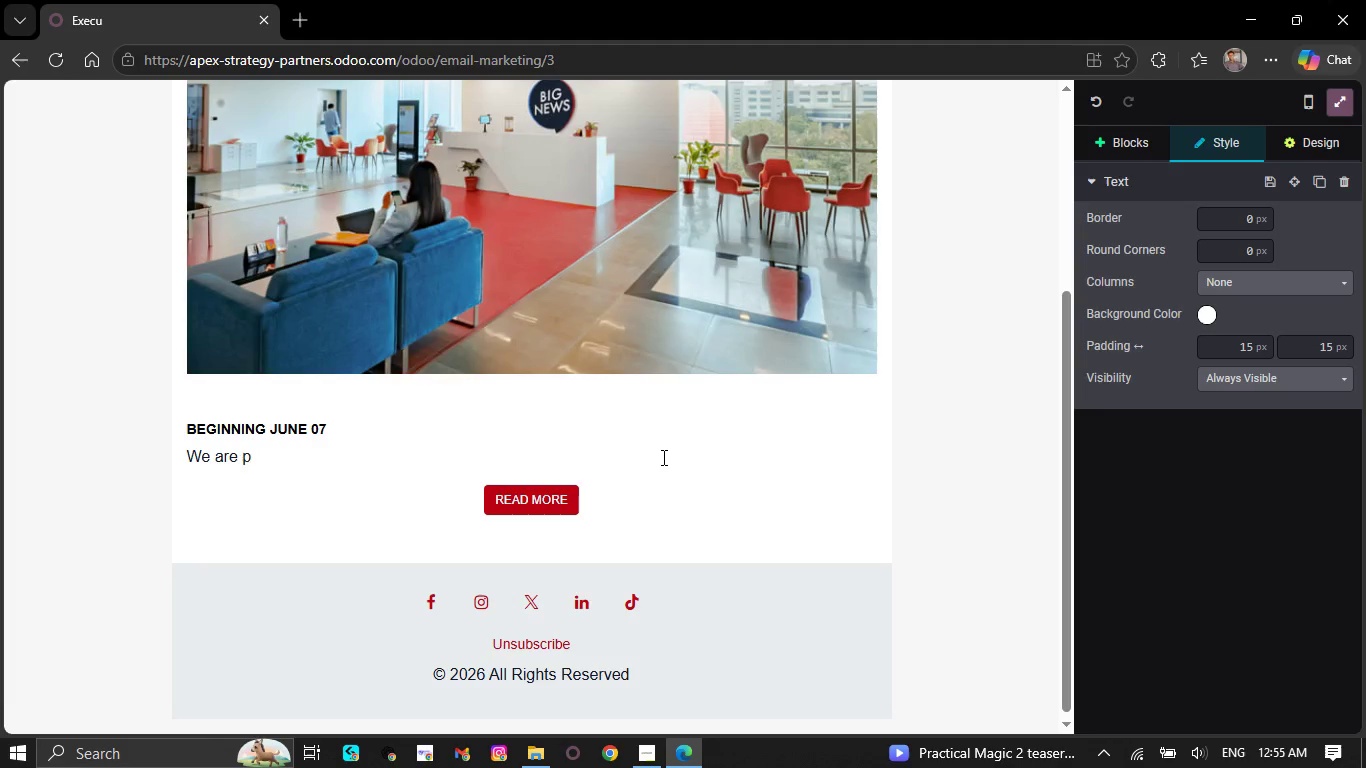 
key(Backspace)
 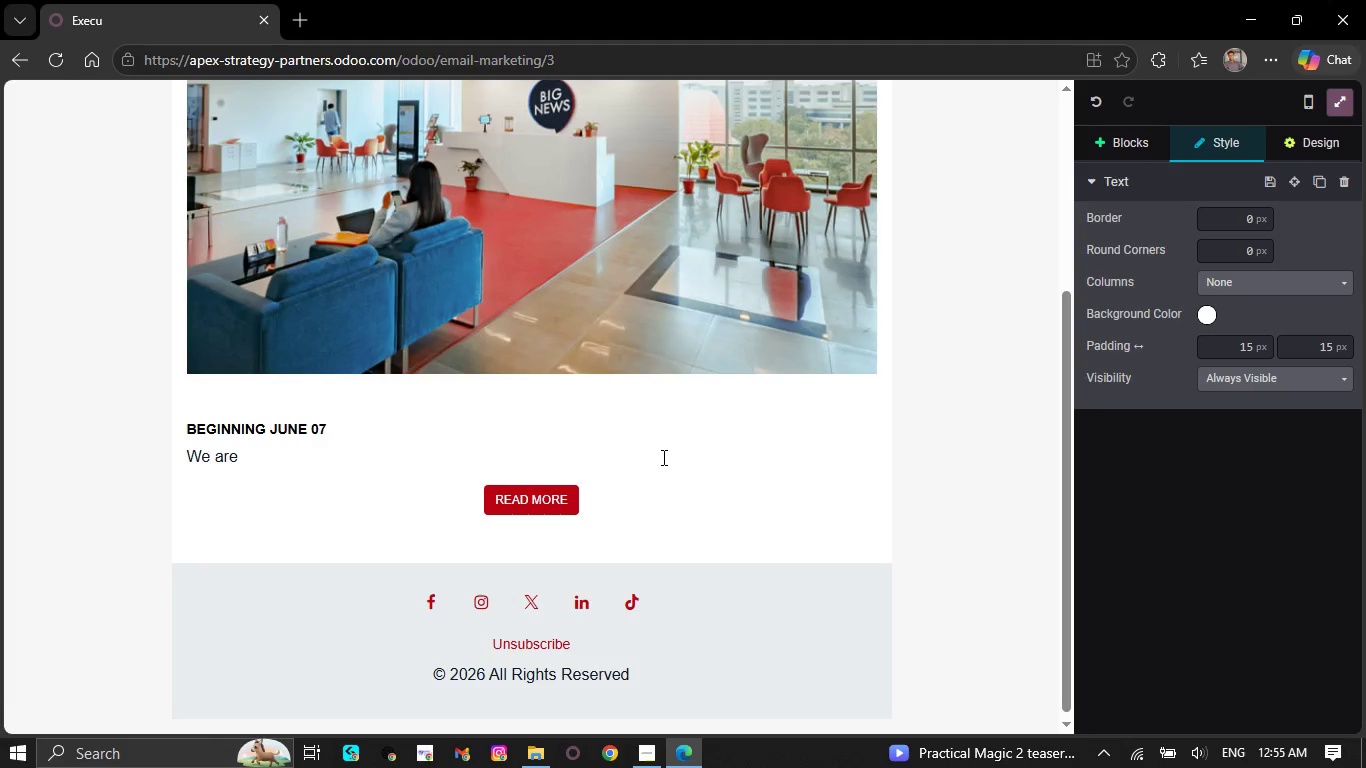 
key(Backspace)
 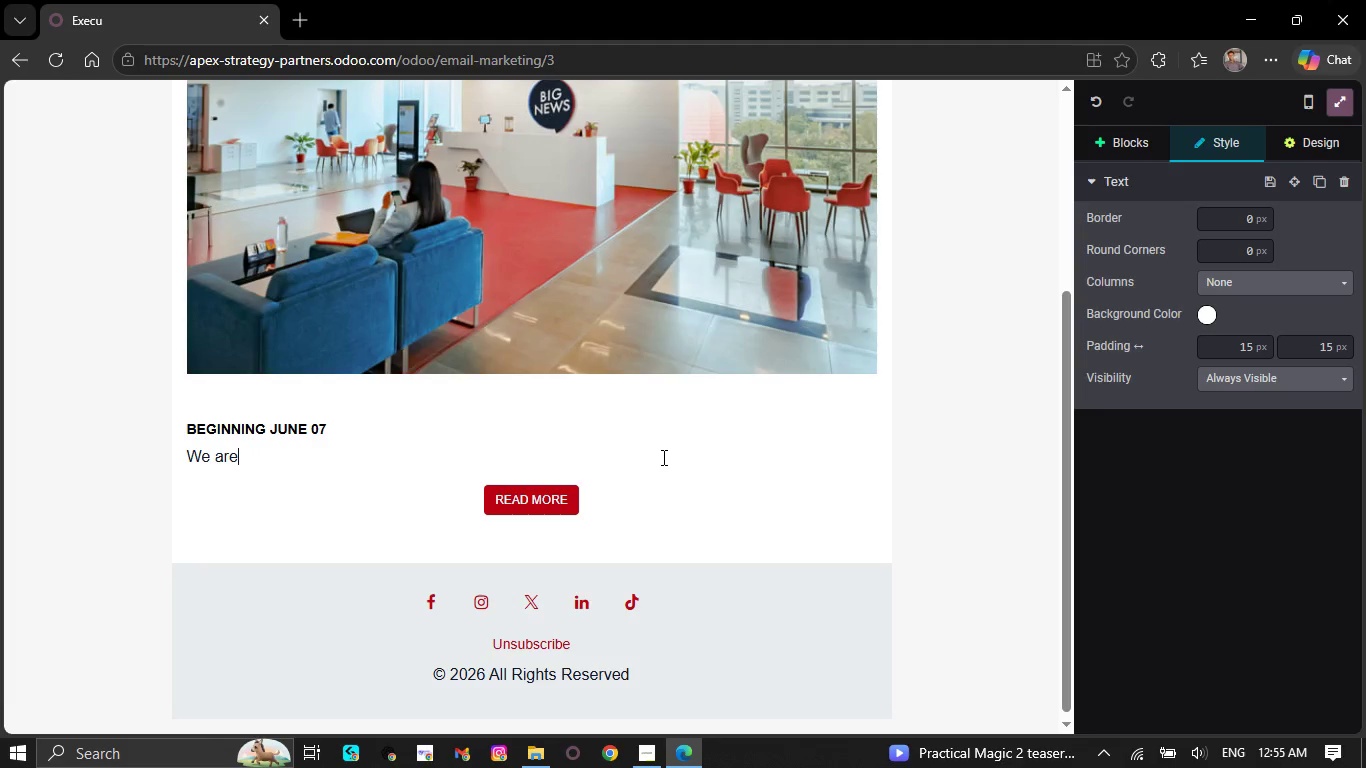 
key(Backspace)
 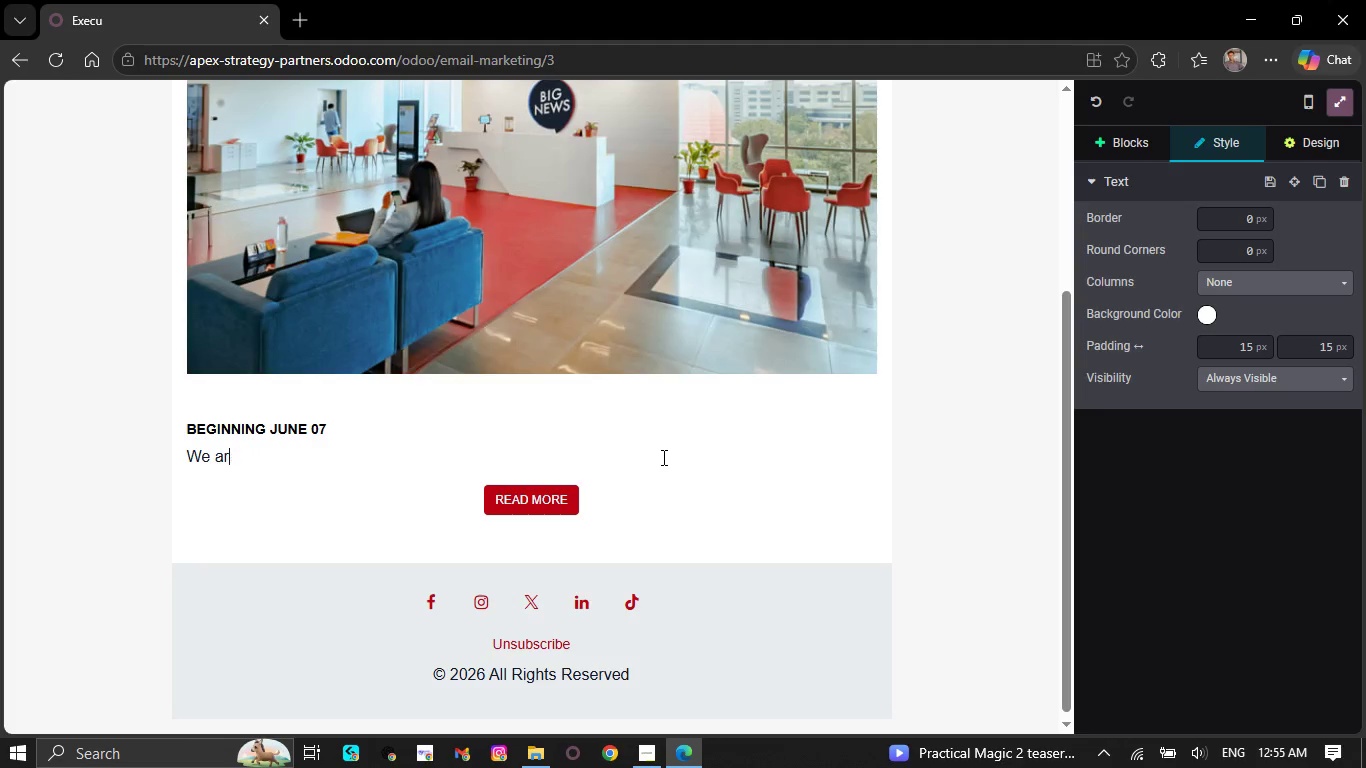 
key(Backspace)
 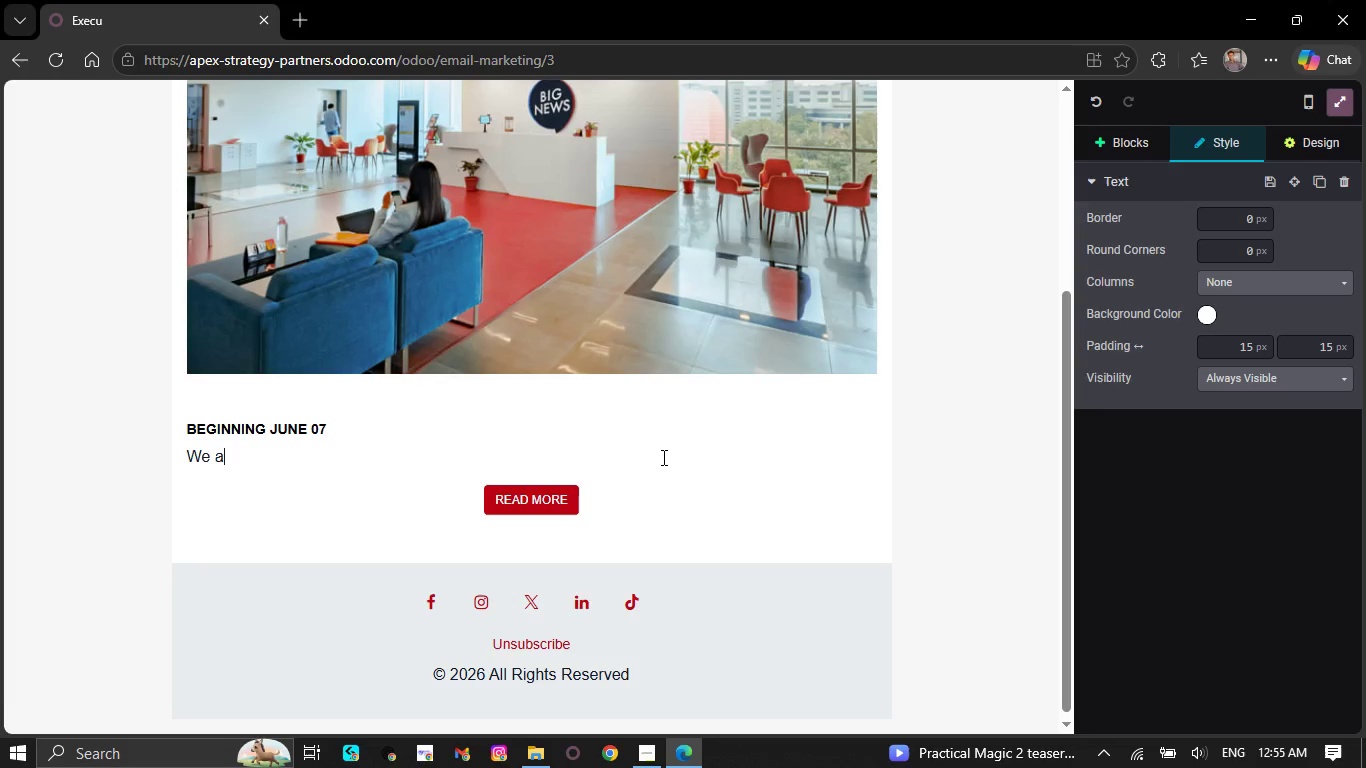 
key(Backspace)
 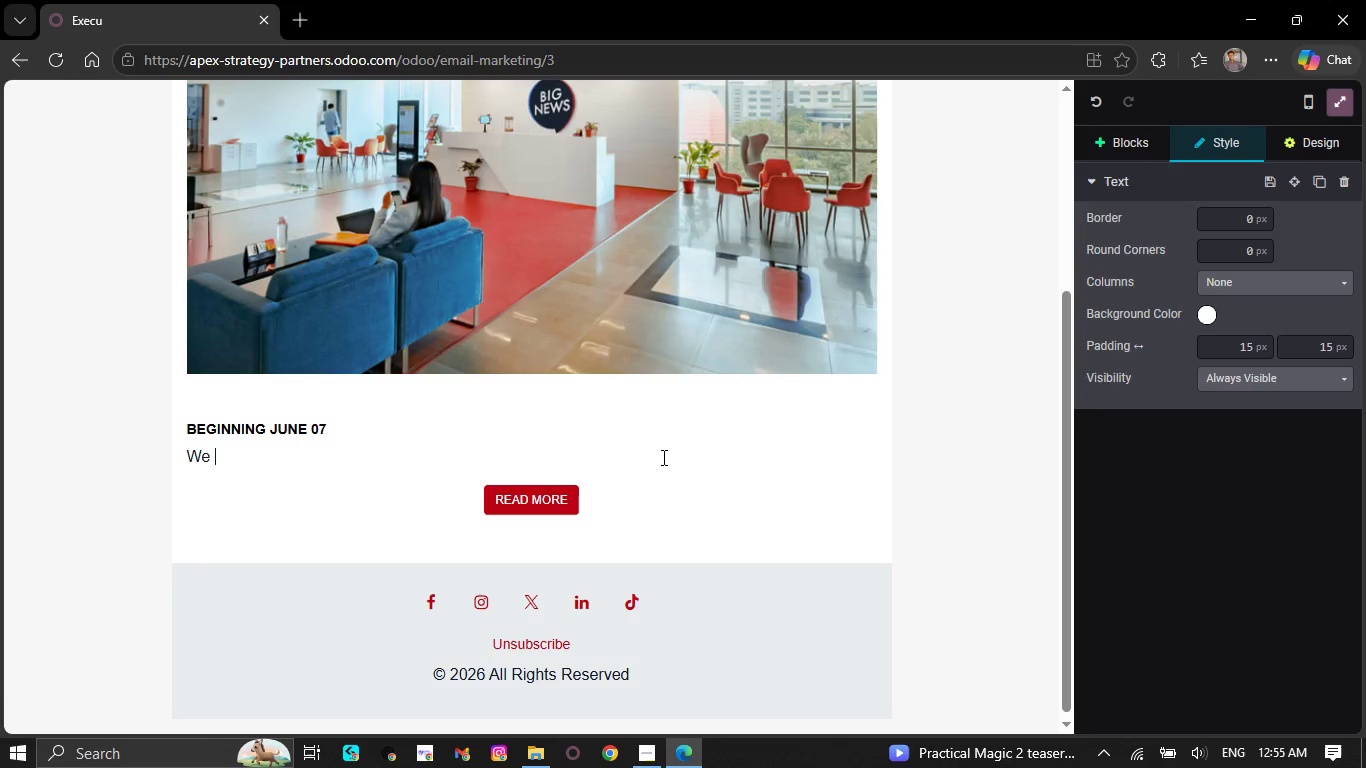 
key(Backspace)
 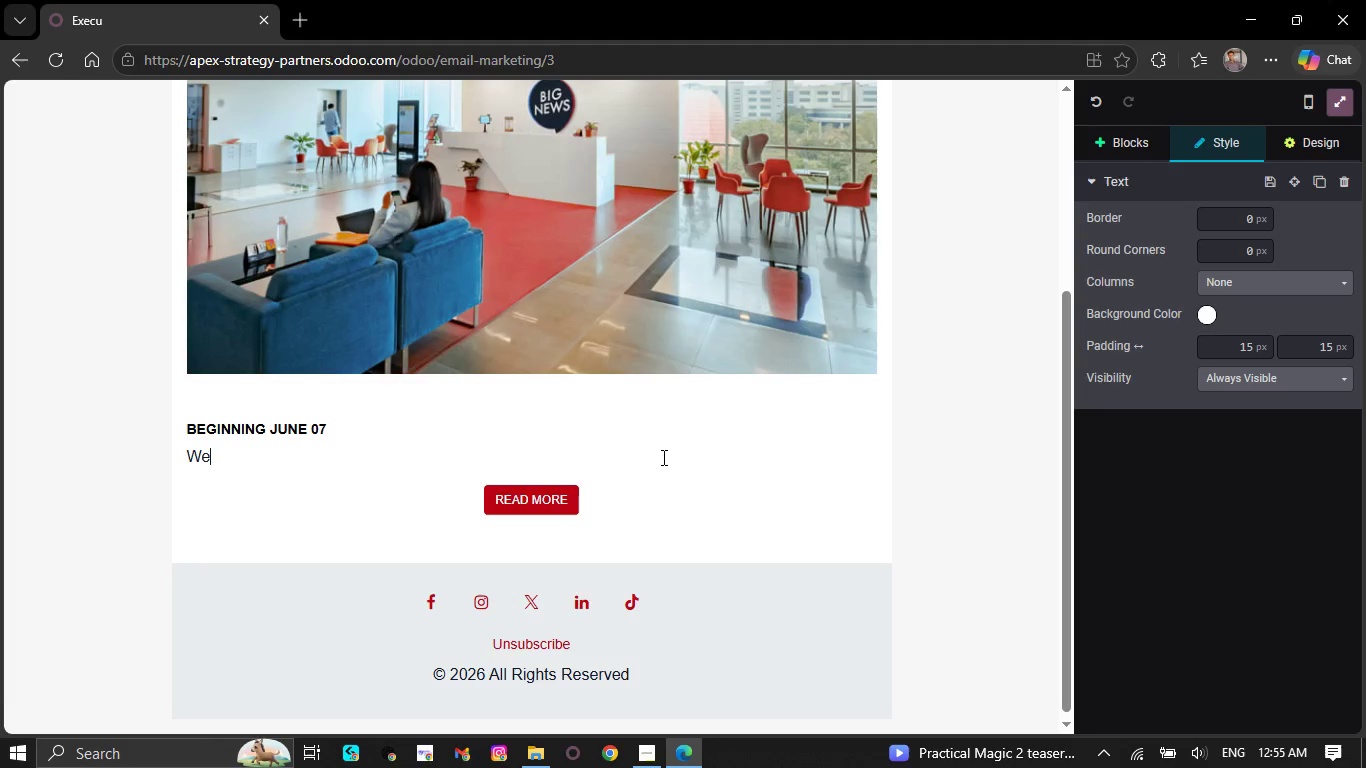 
key(Backspace)
 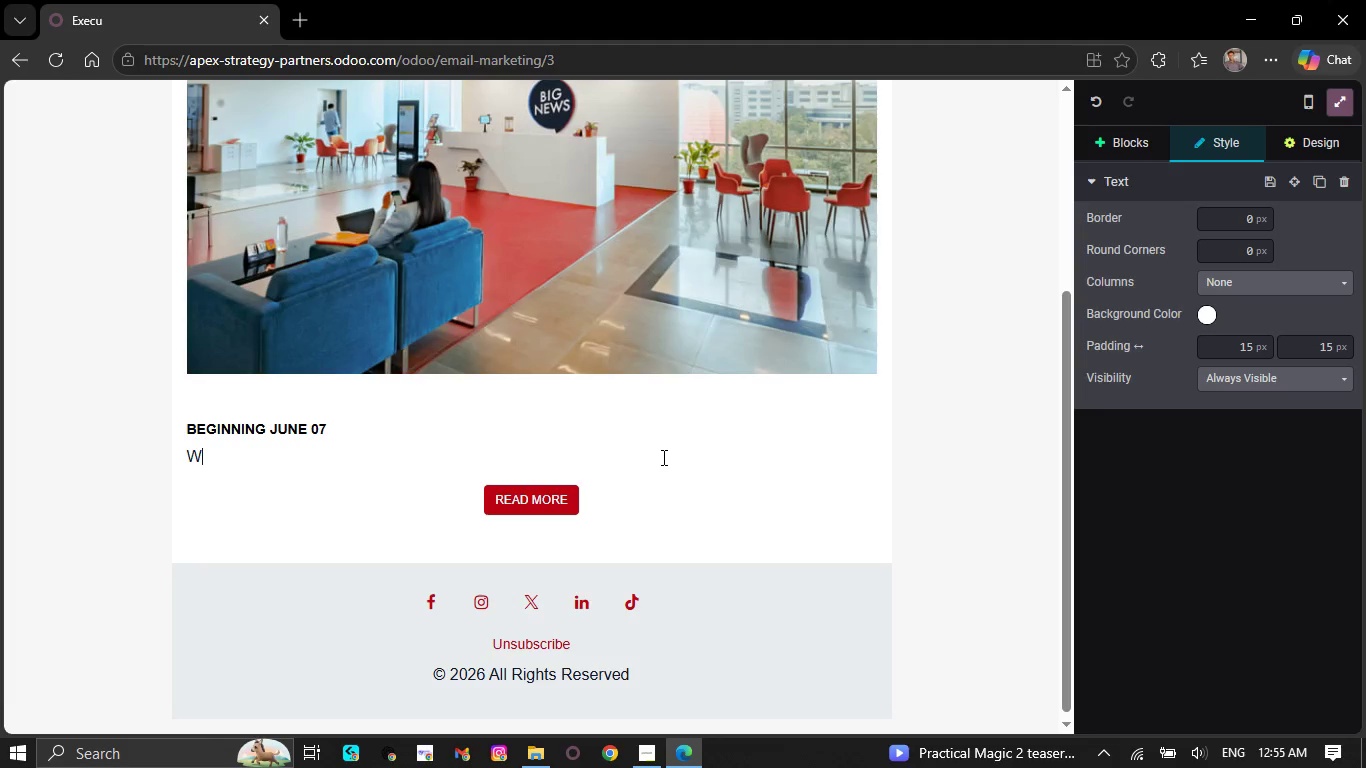 
key(Backspace)
 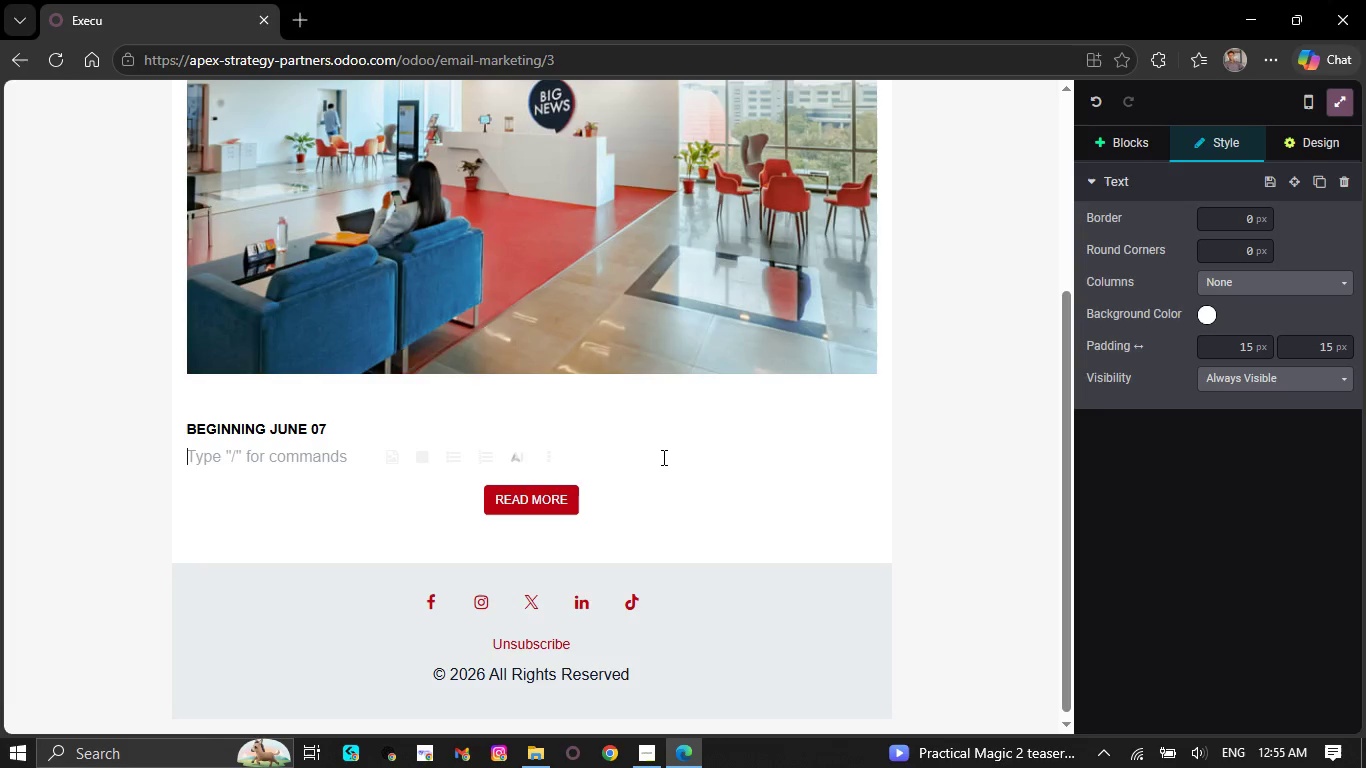 
wait(14.77)
 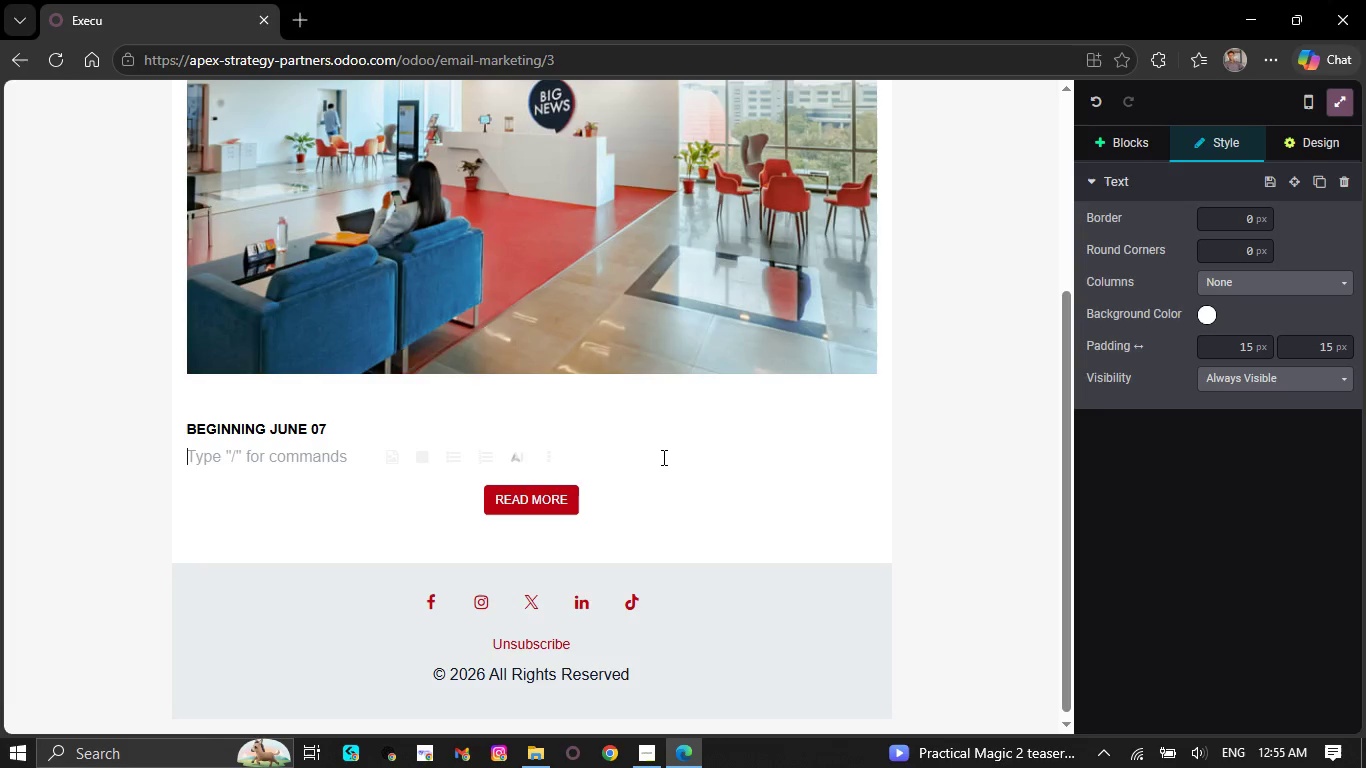 
type(Leader)
 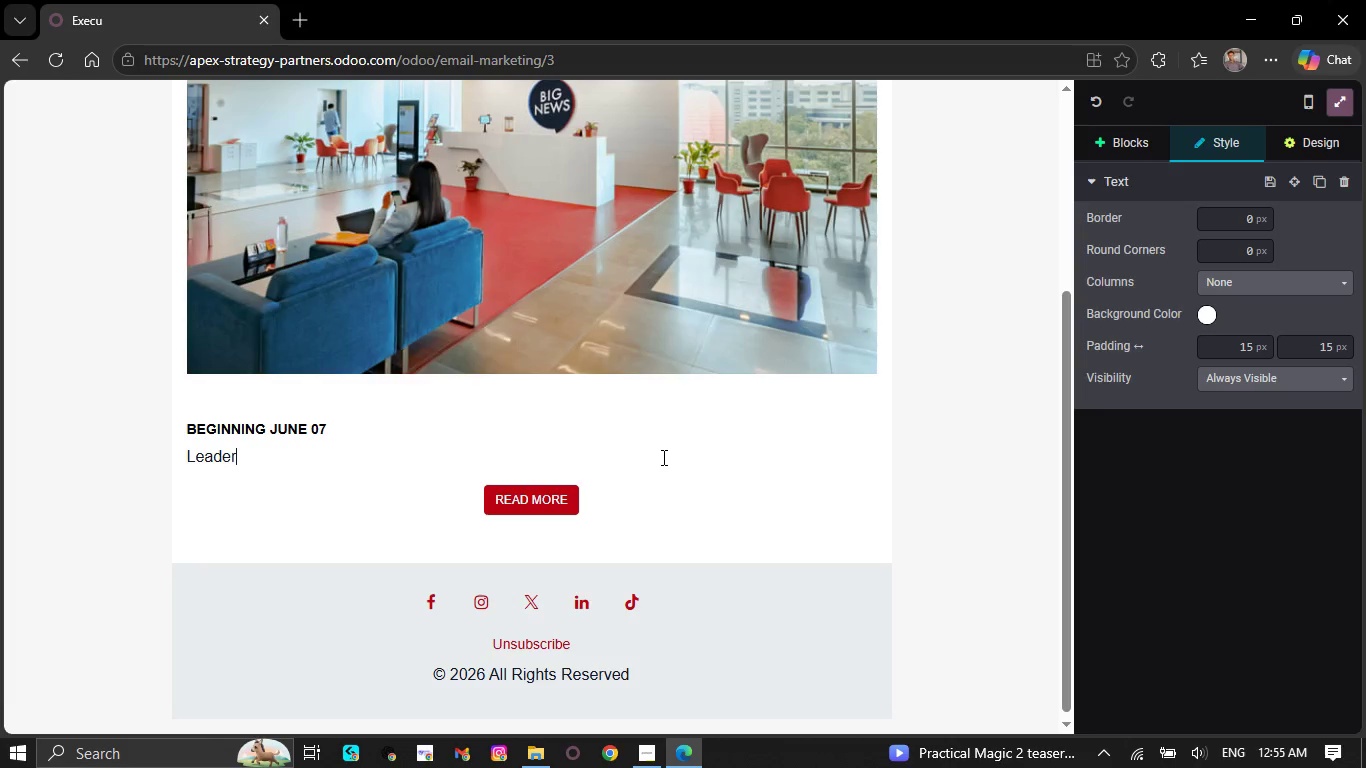 
type(sgip resiliencw )
key(Backspace)
key(Backspace)
type(e)
 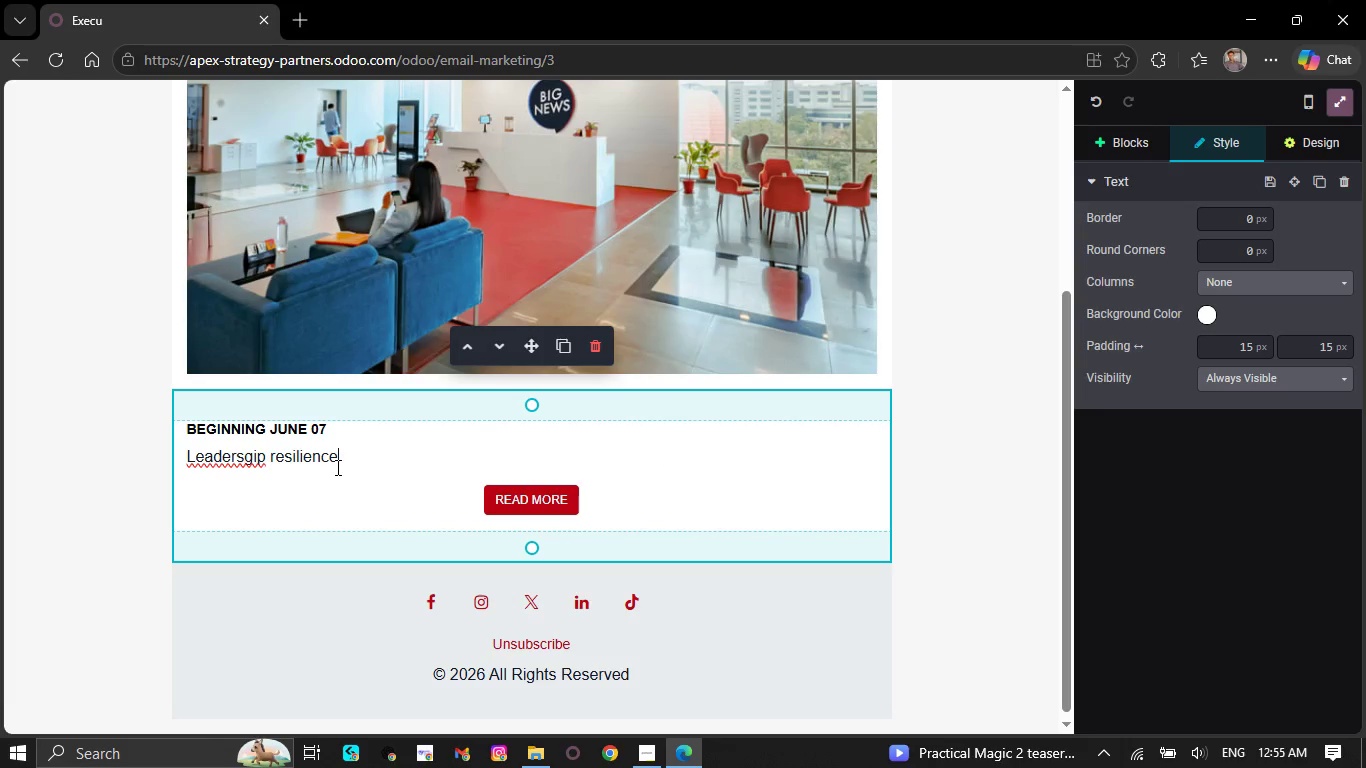 
left_click([267, 459])
 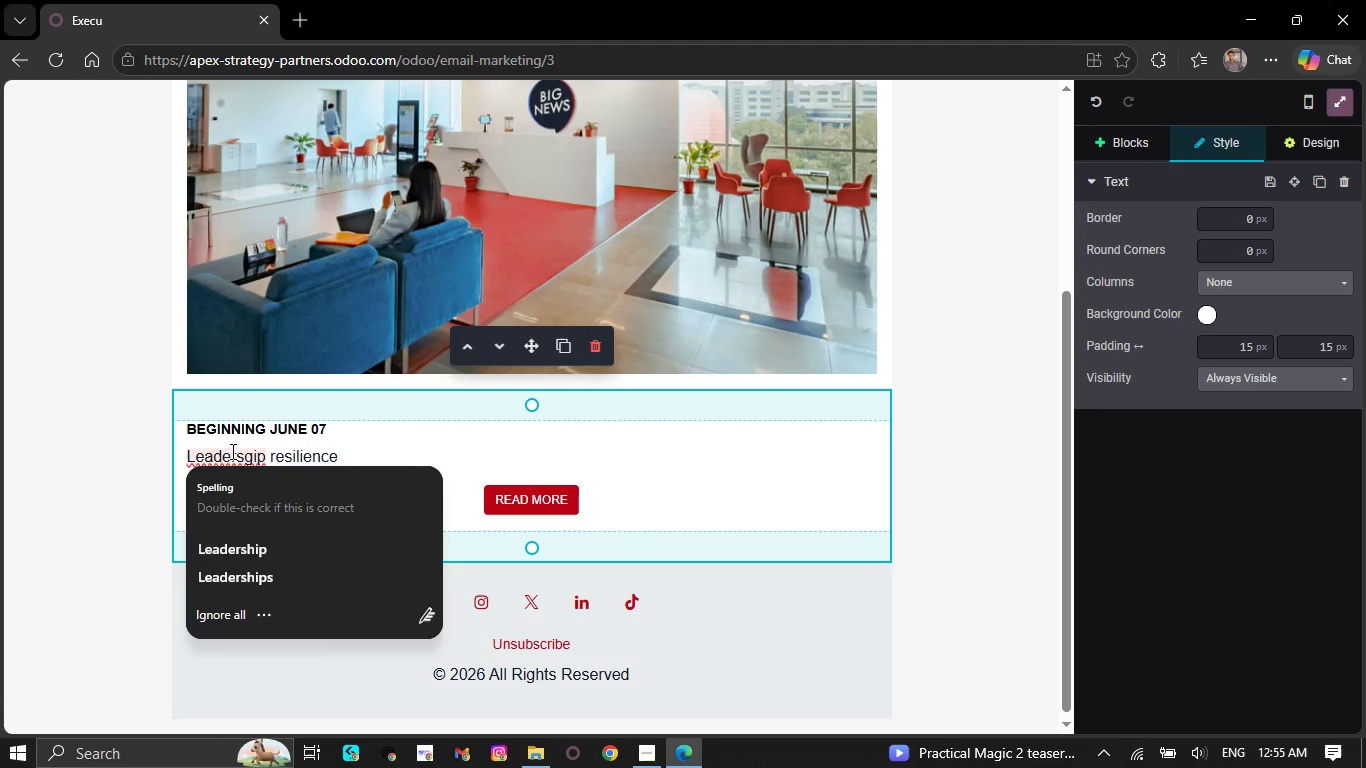 
left_click([229, 558])
 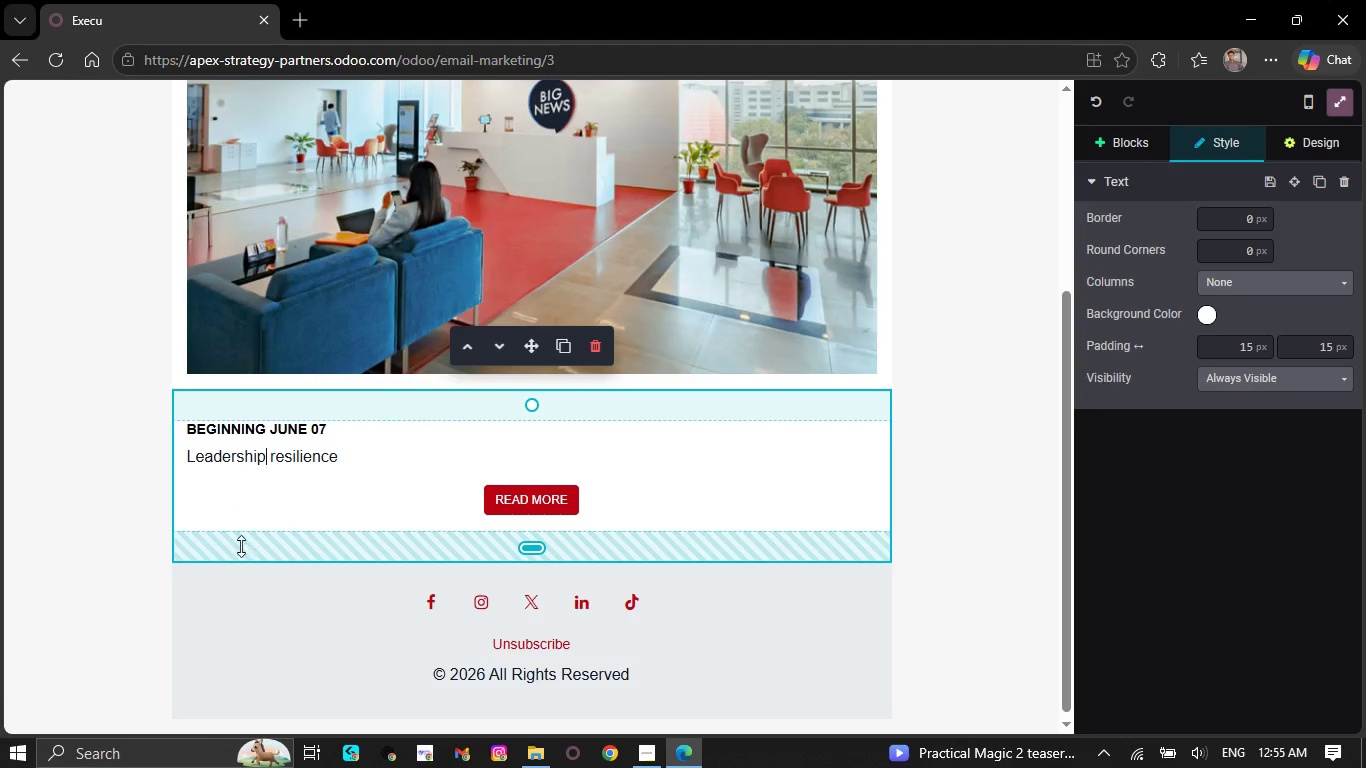 
left_click_drag(start_coordinate=[200, 432], to_coordinate=[344, 419])
 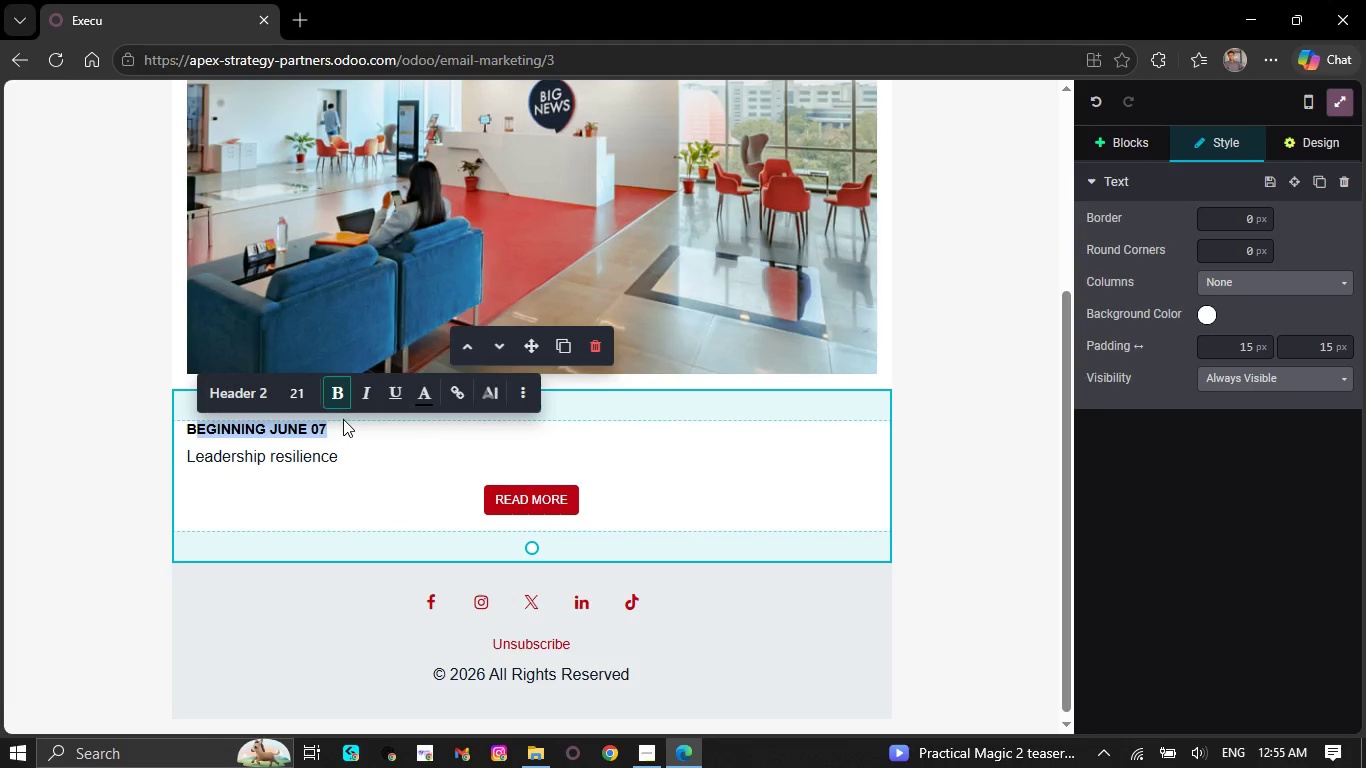 
key(Backspace)
key(Backspace)
type(Hello `{{object')
key(Backspace)
type(.name}},`)
 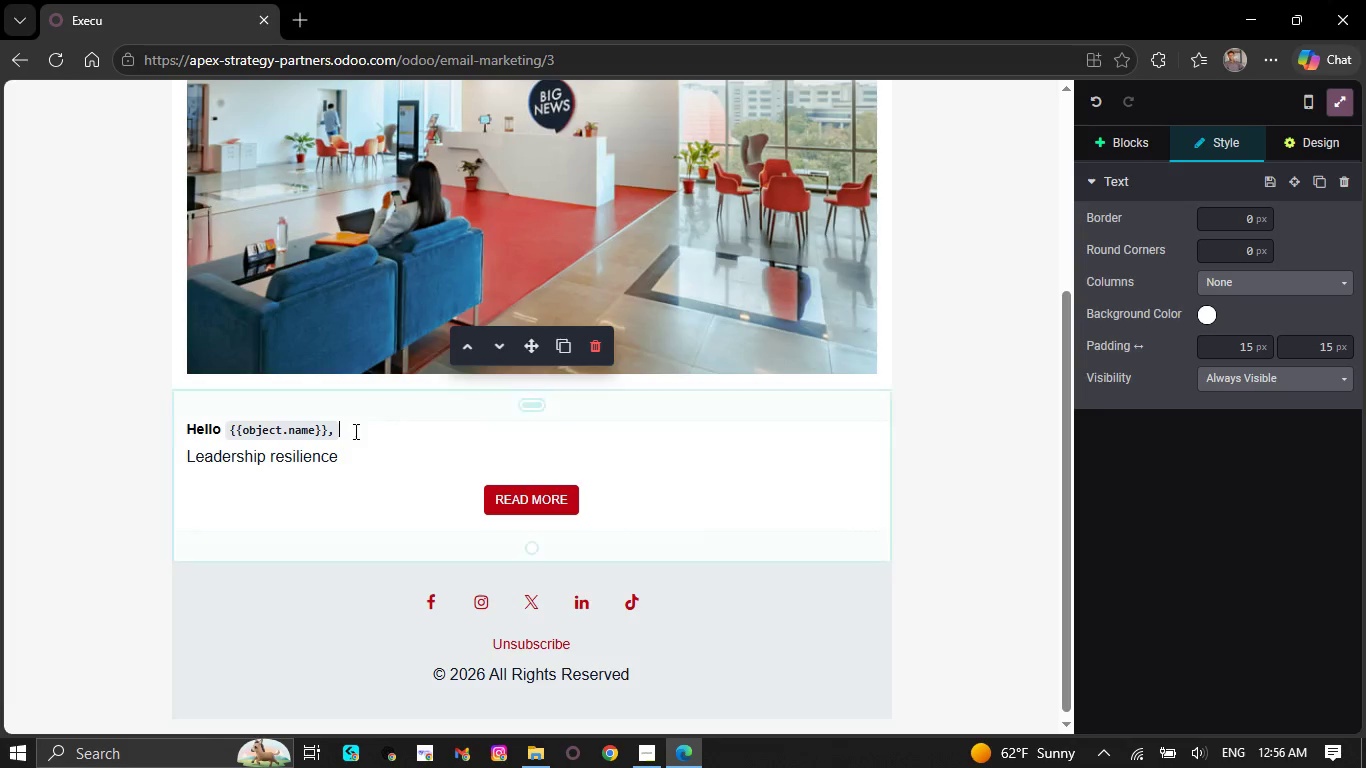 
left_click([365, 451])
 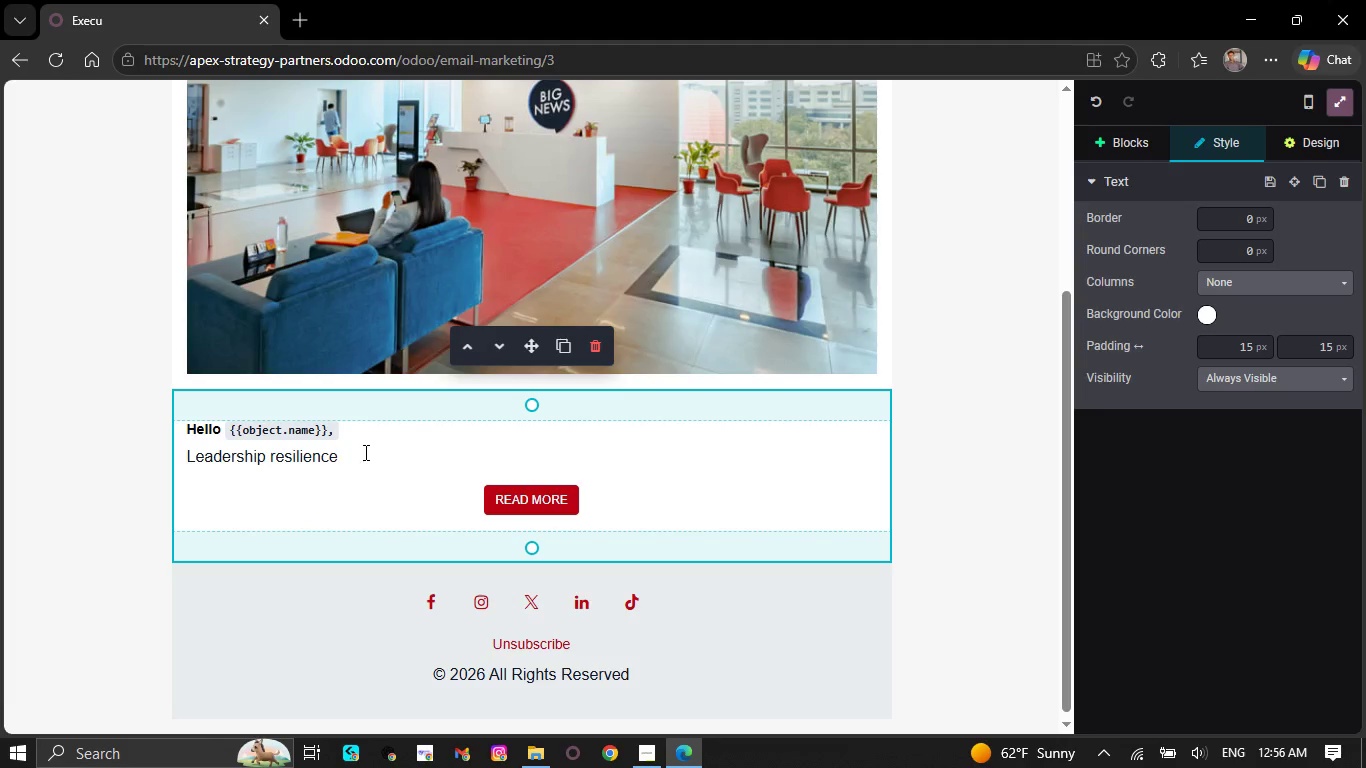 
type( is not only mwasured by )
 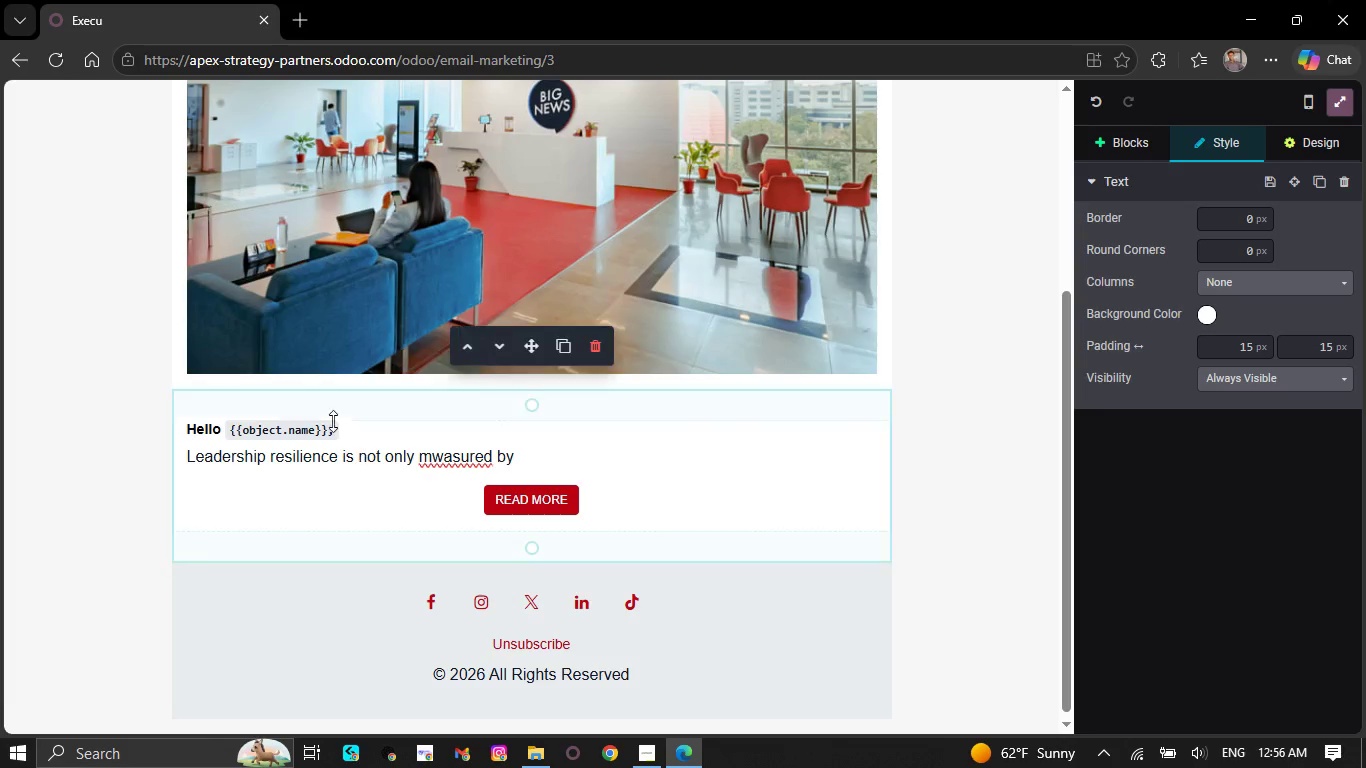 
right_click([446, 460])
 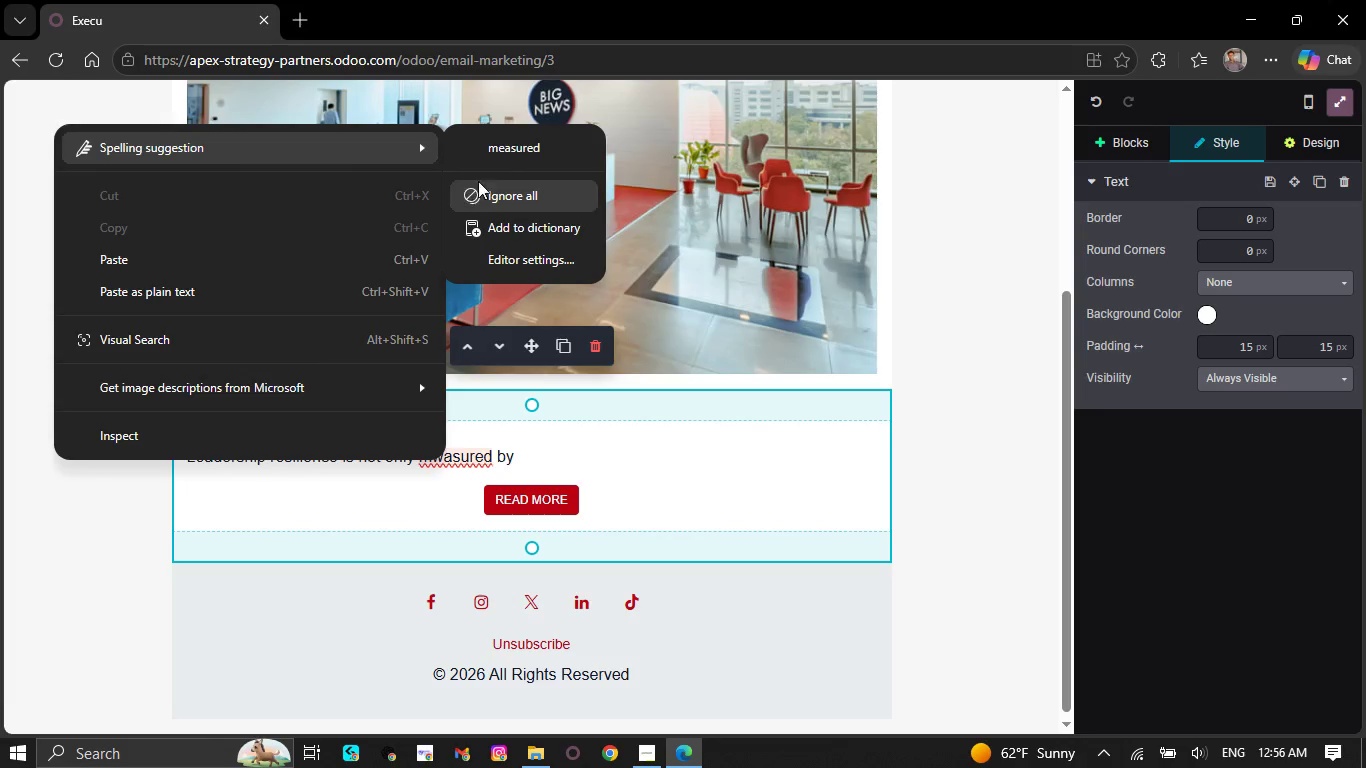 
left_click([506, 159])
 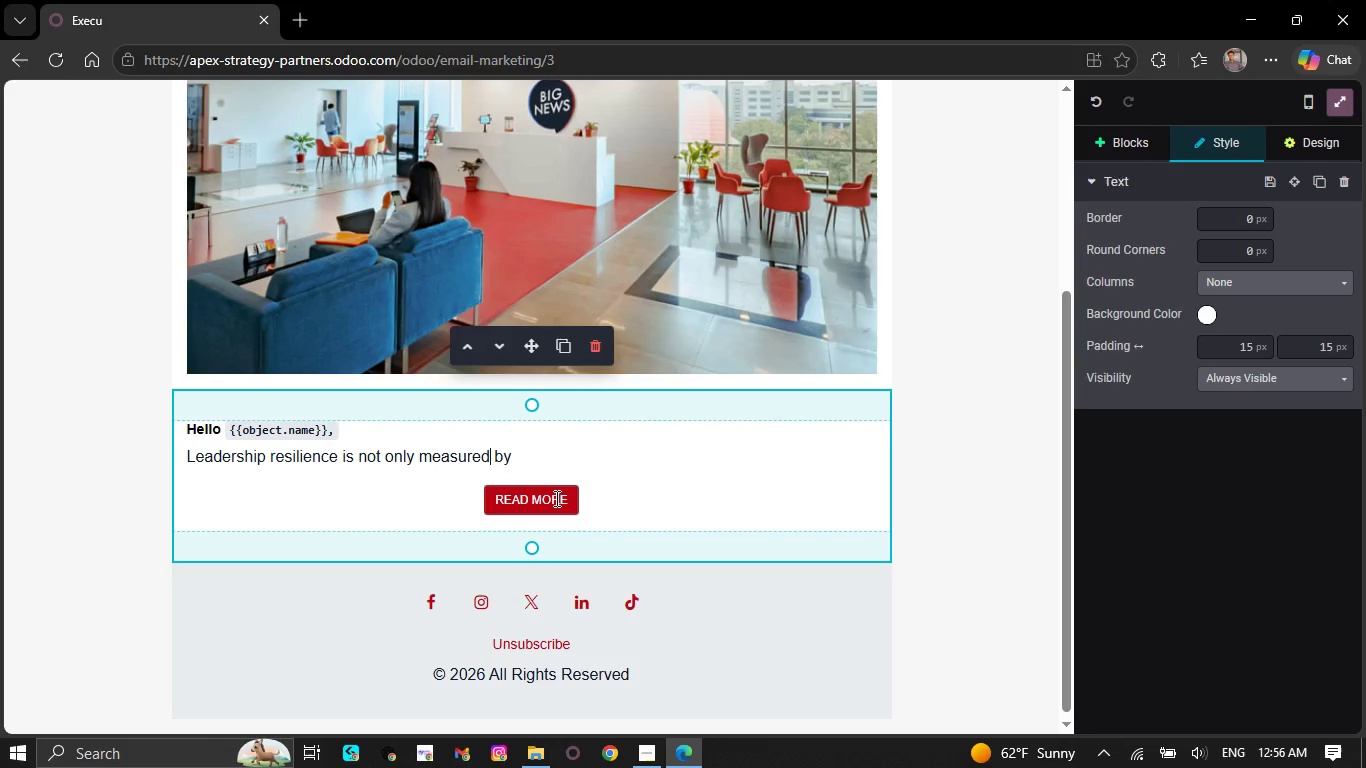 
left_click([569, 503])
 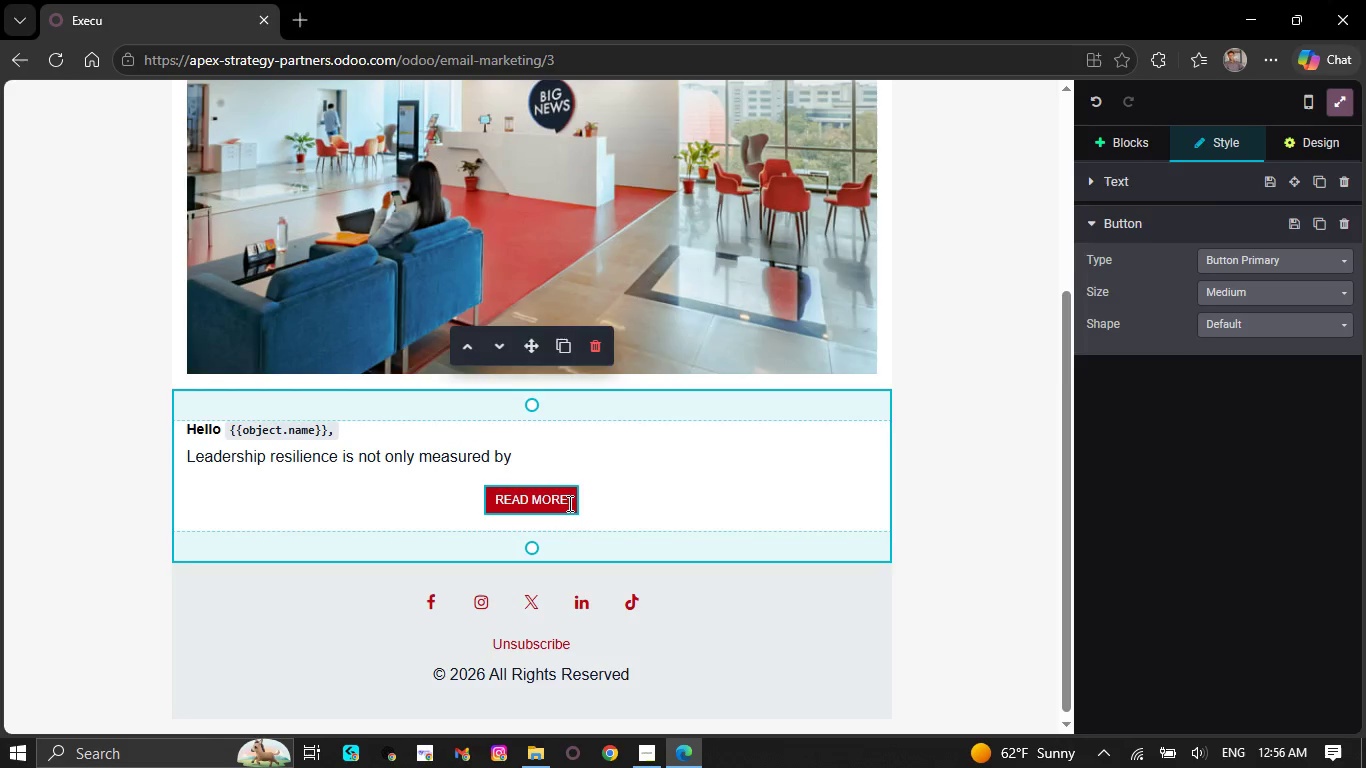 
key(Backspace)
 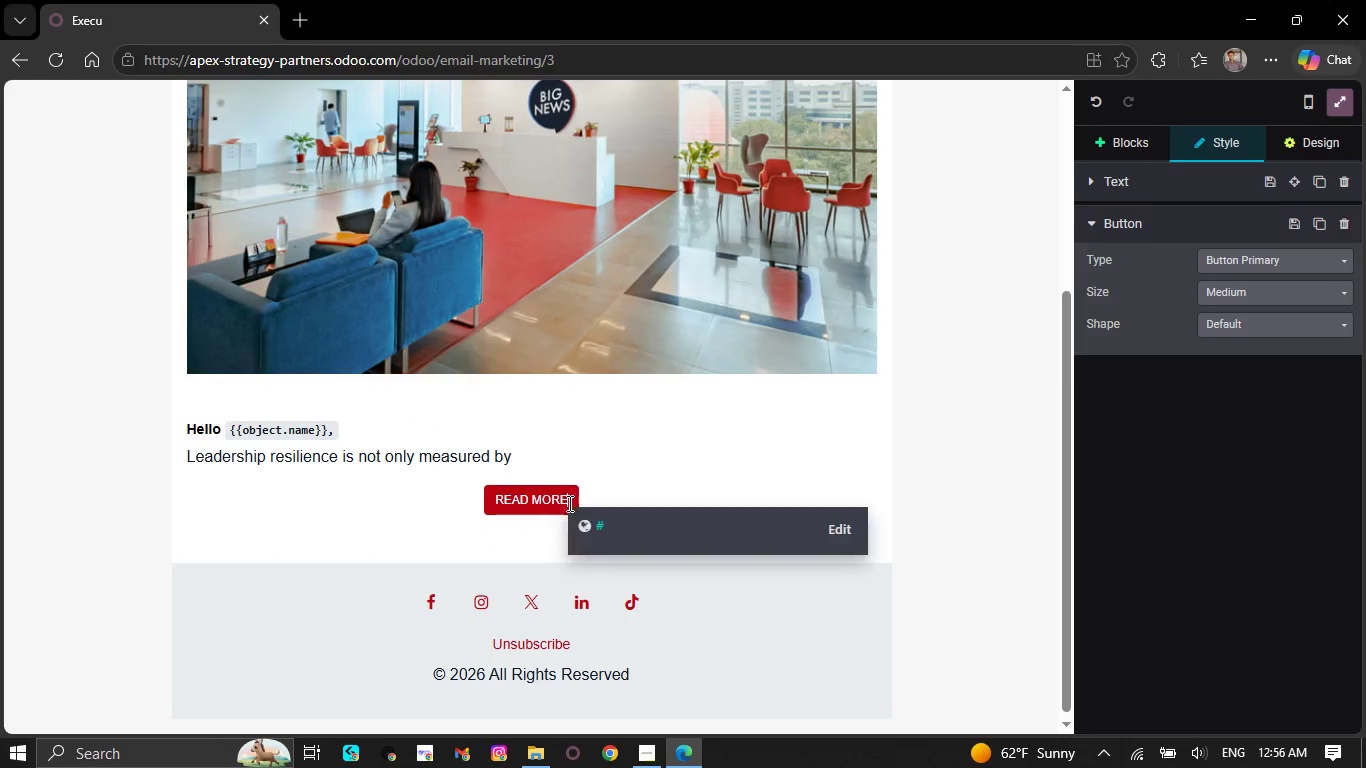 
key(Backspace)
 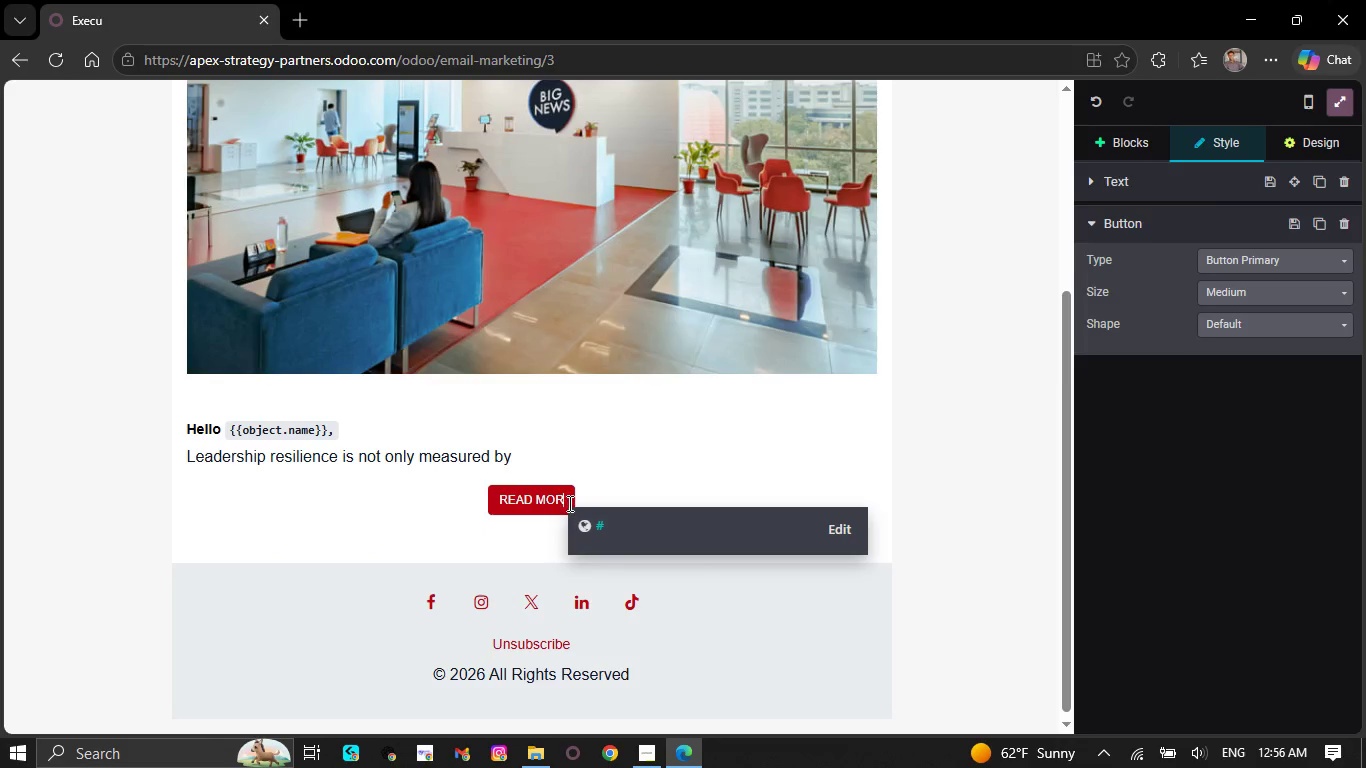 
key(Backspace)
 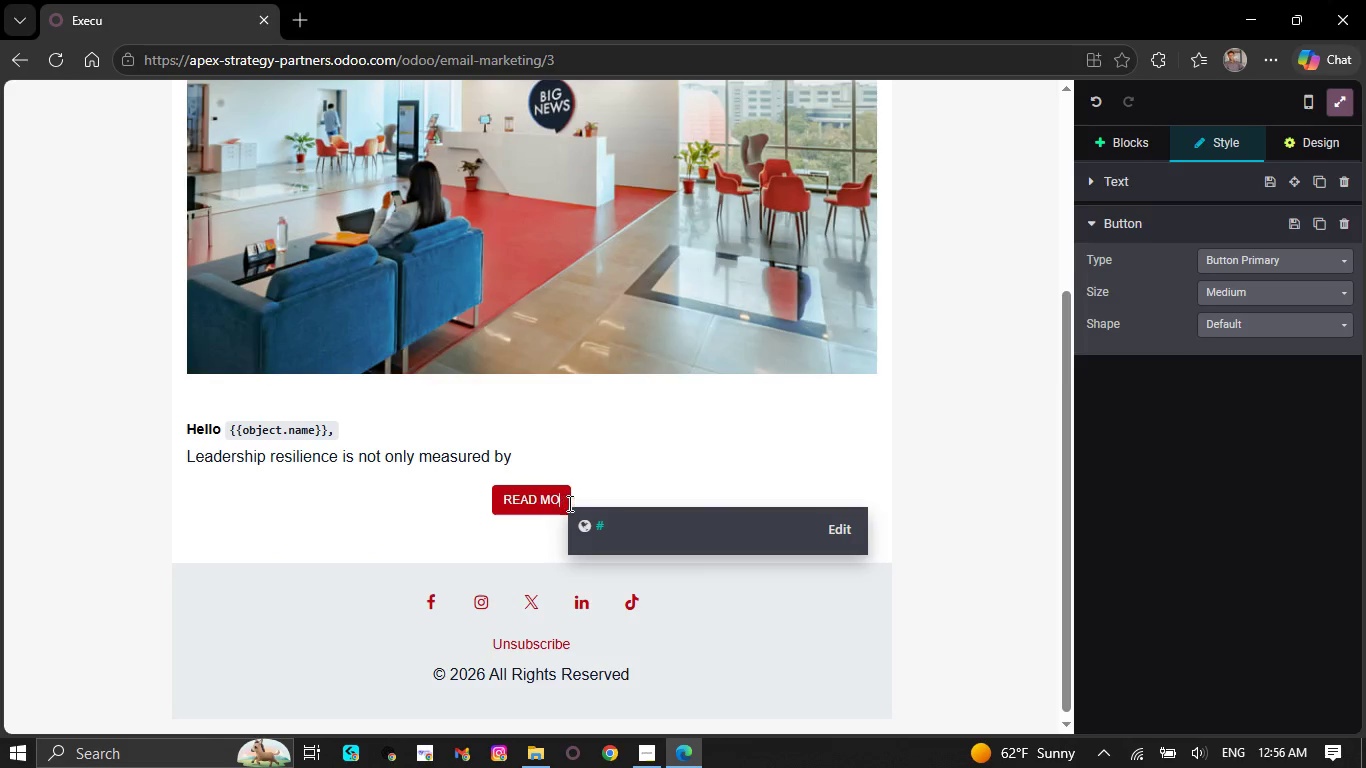 
key(Backspace)
 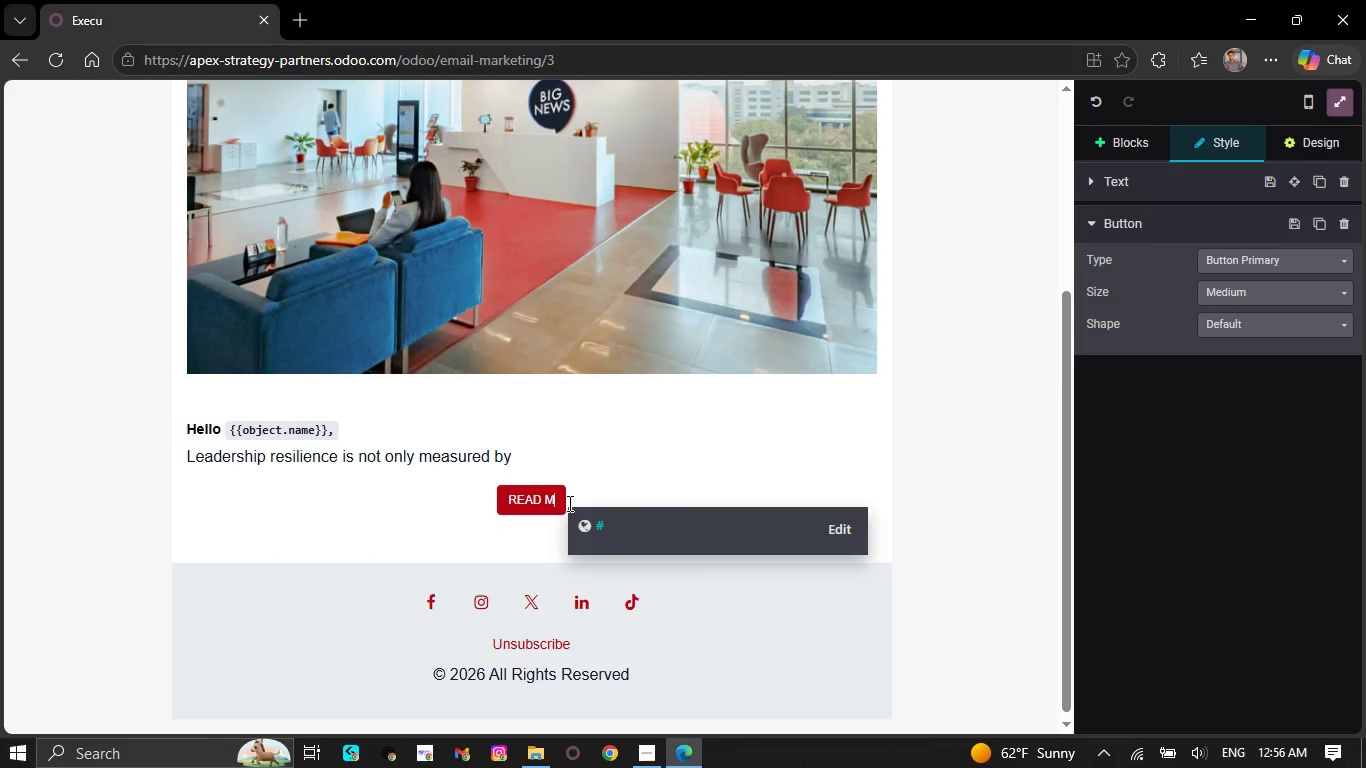 
key(Backspace)
 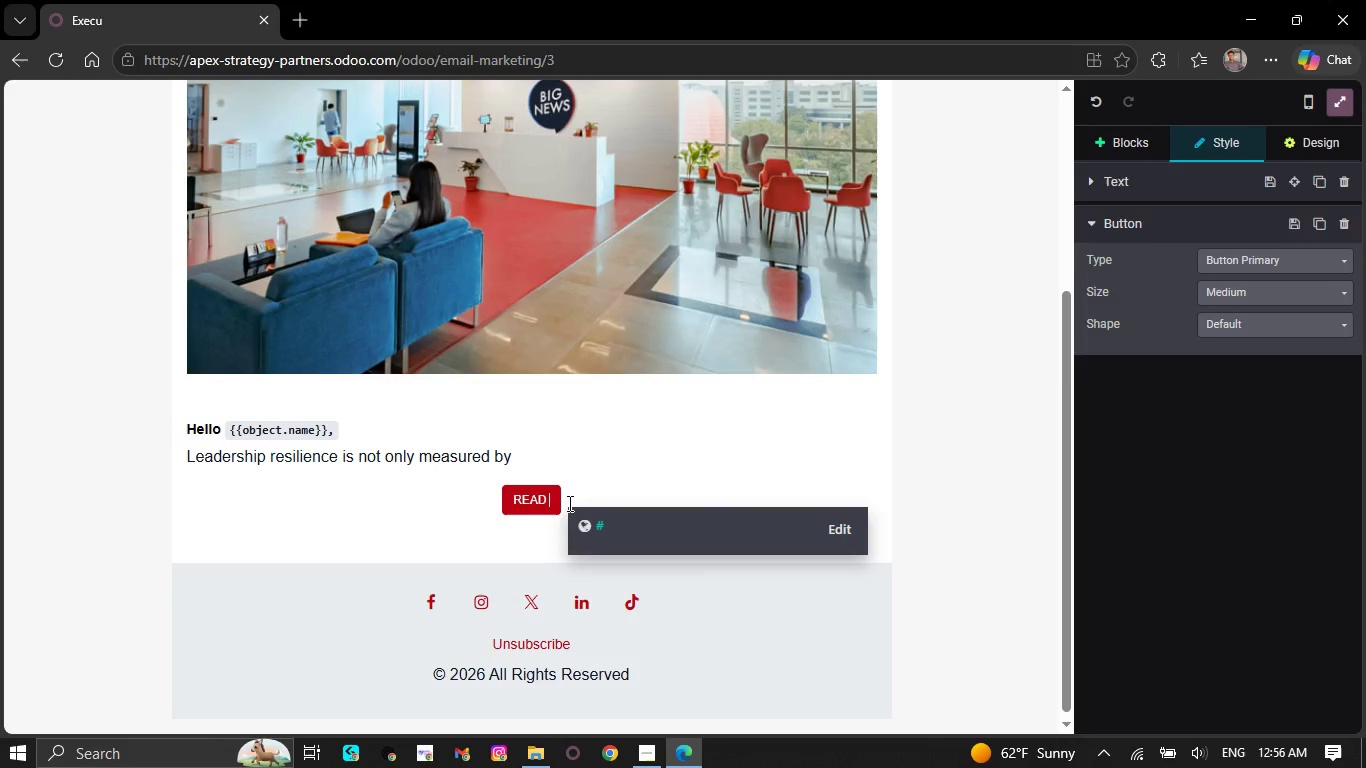 
key(Backspace)
 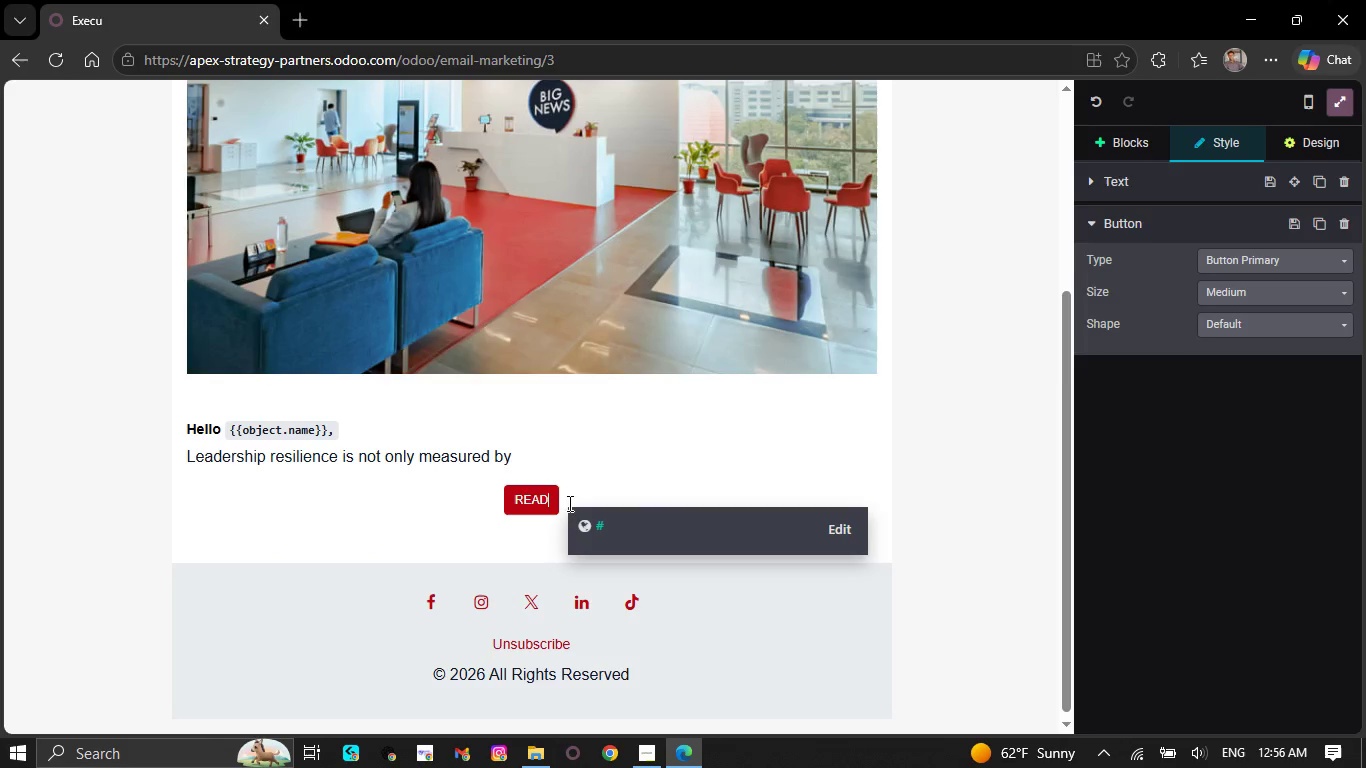 
key(Backspace)
 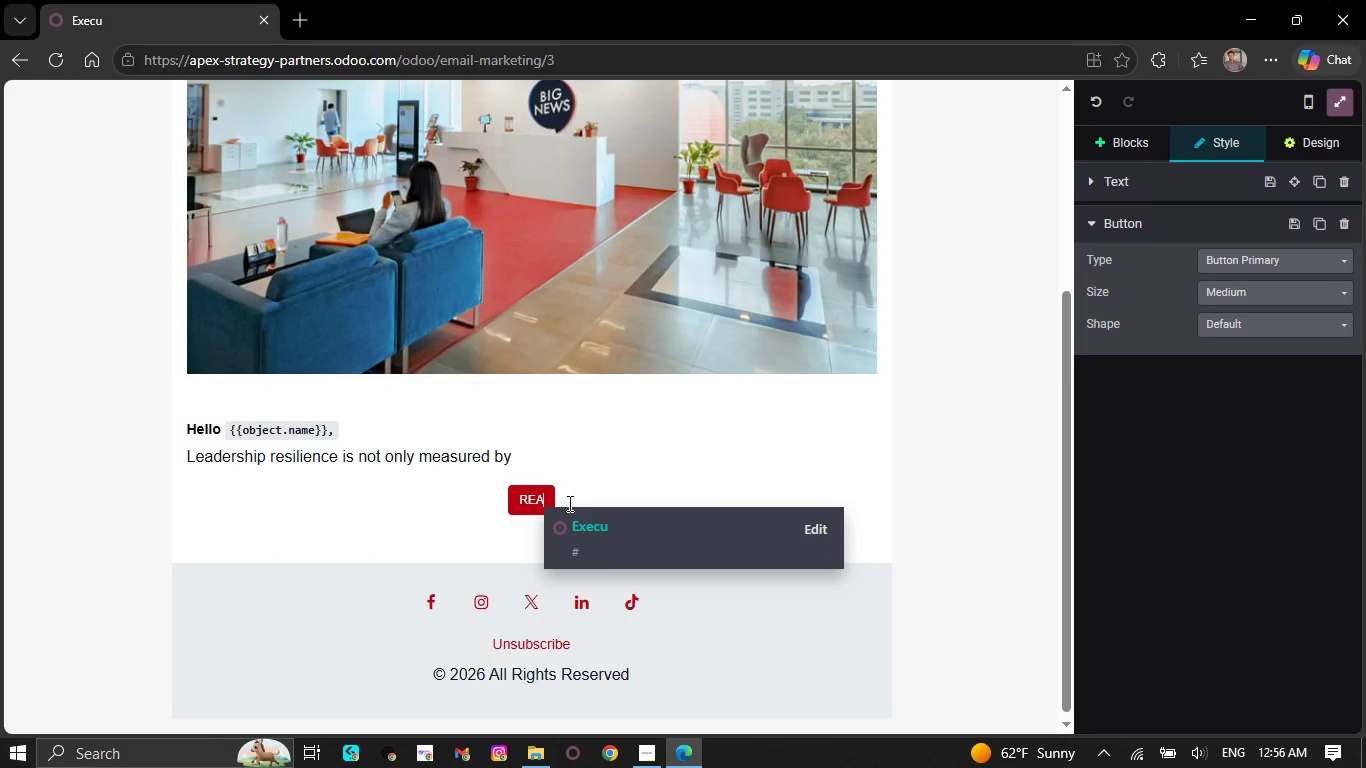 
key(Backspace)
 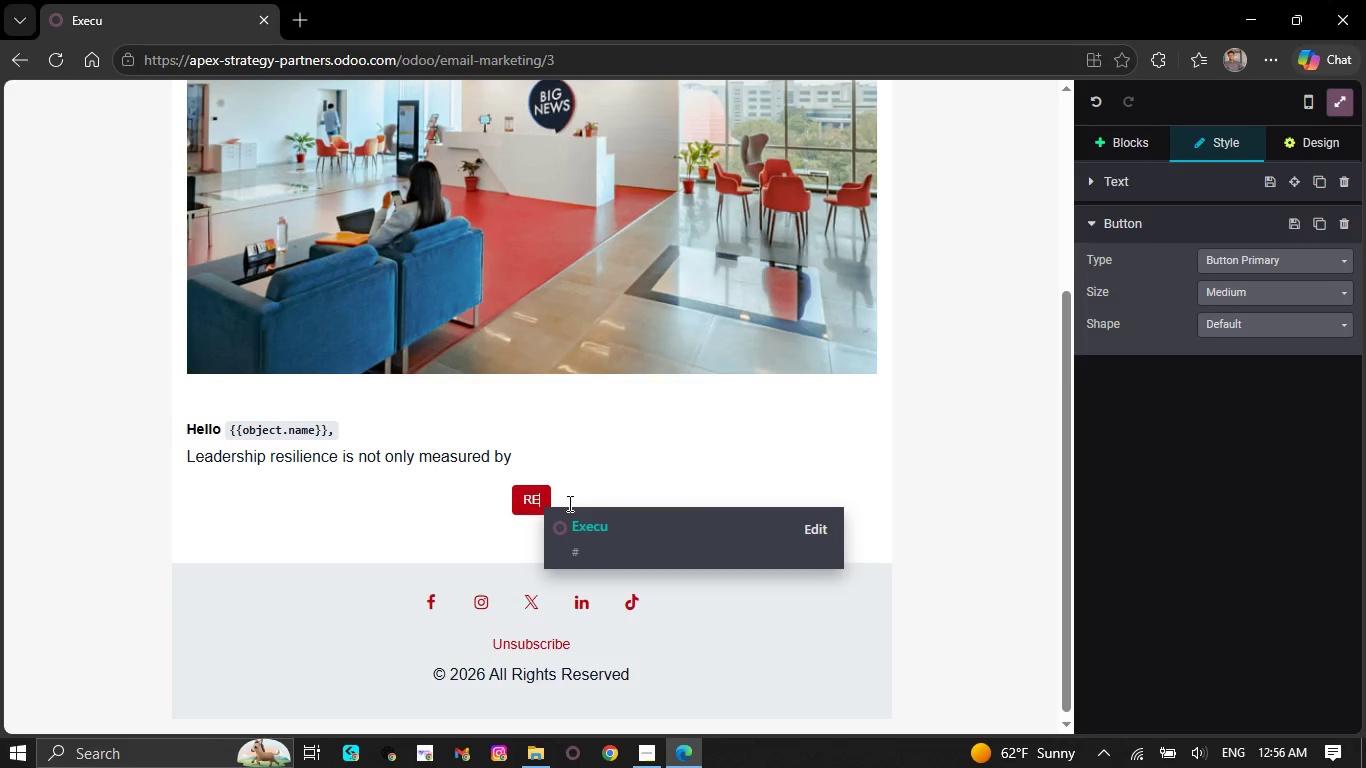 
key(Backspace)
 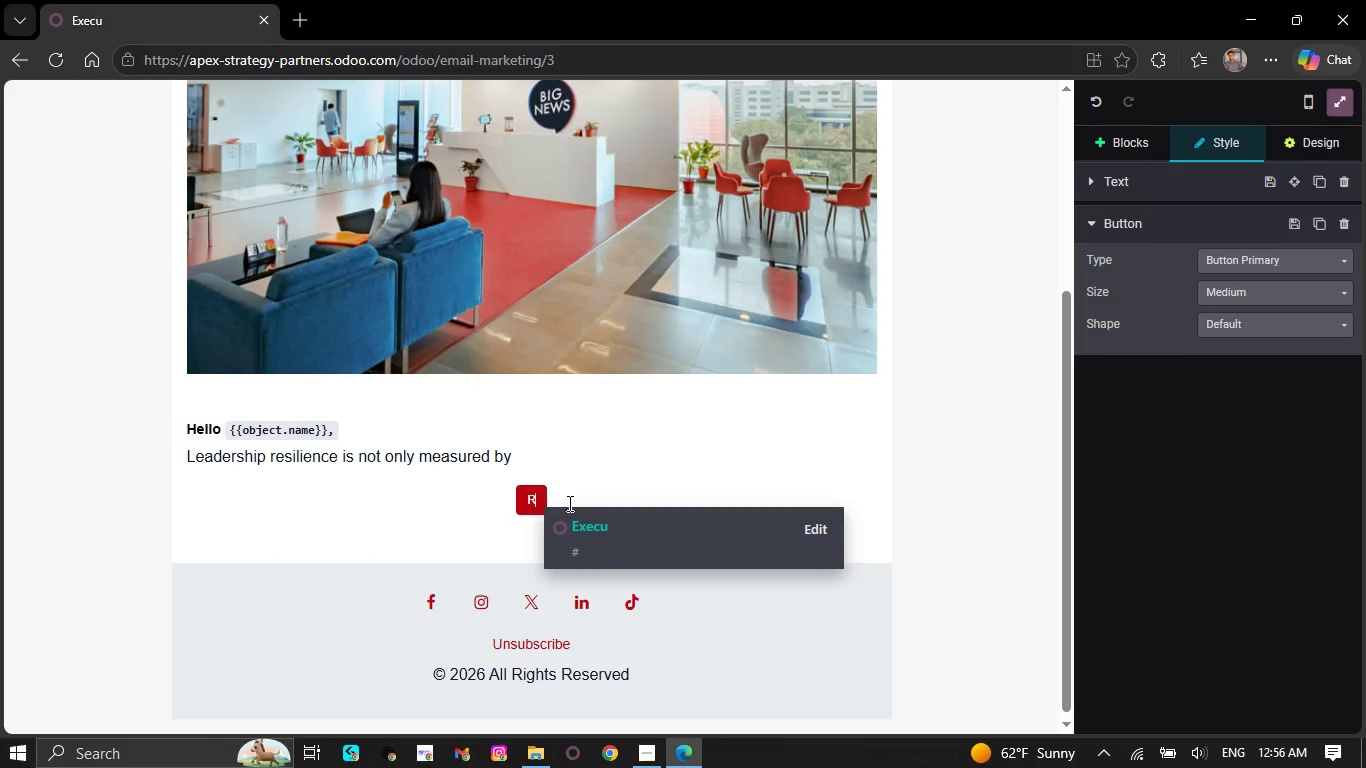 
key(Backspace)
 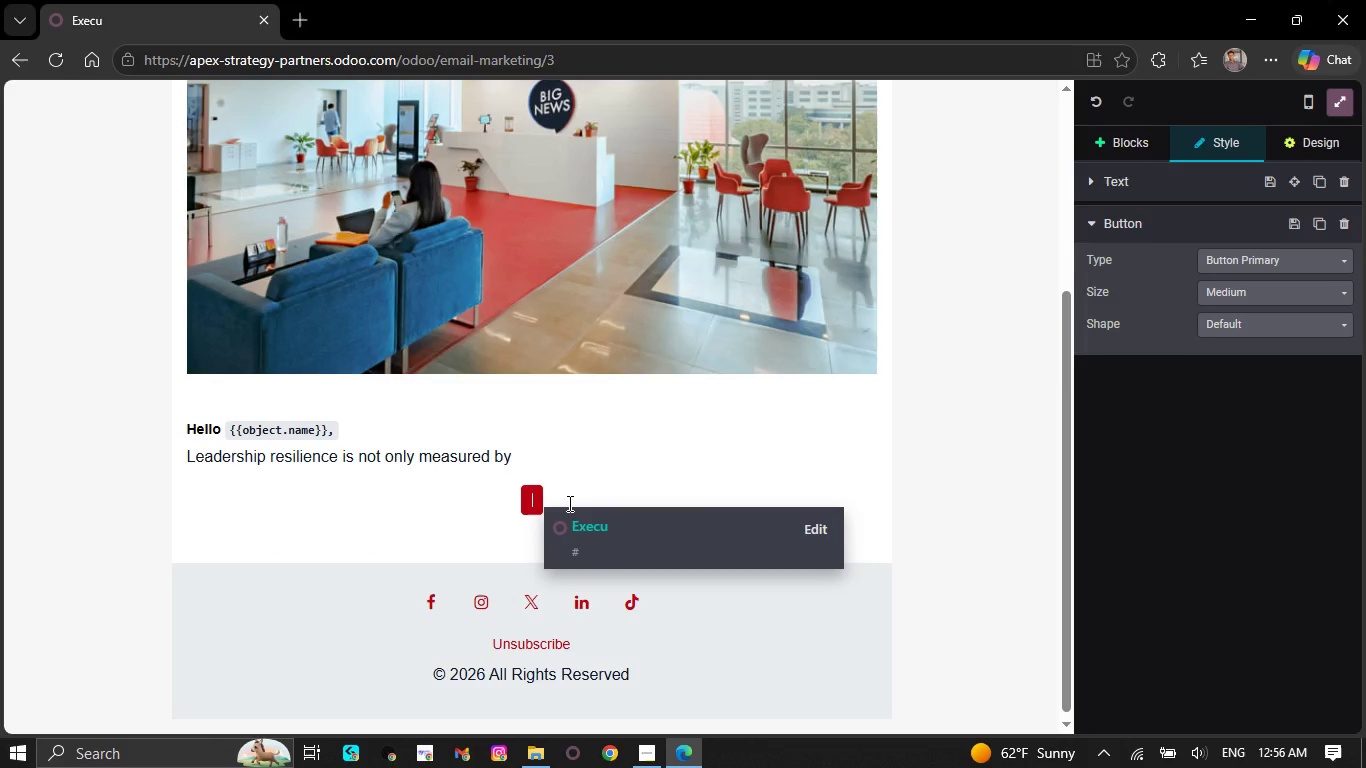 
key(Backspace)
 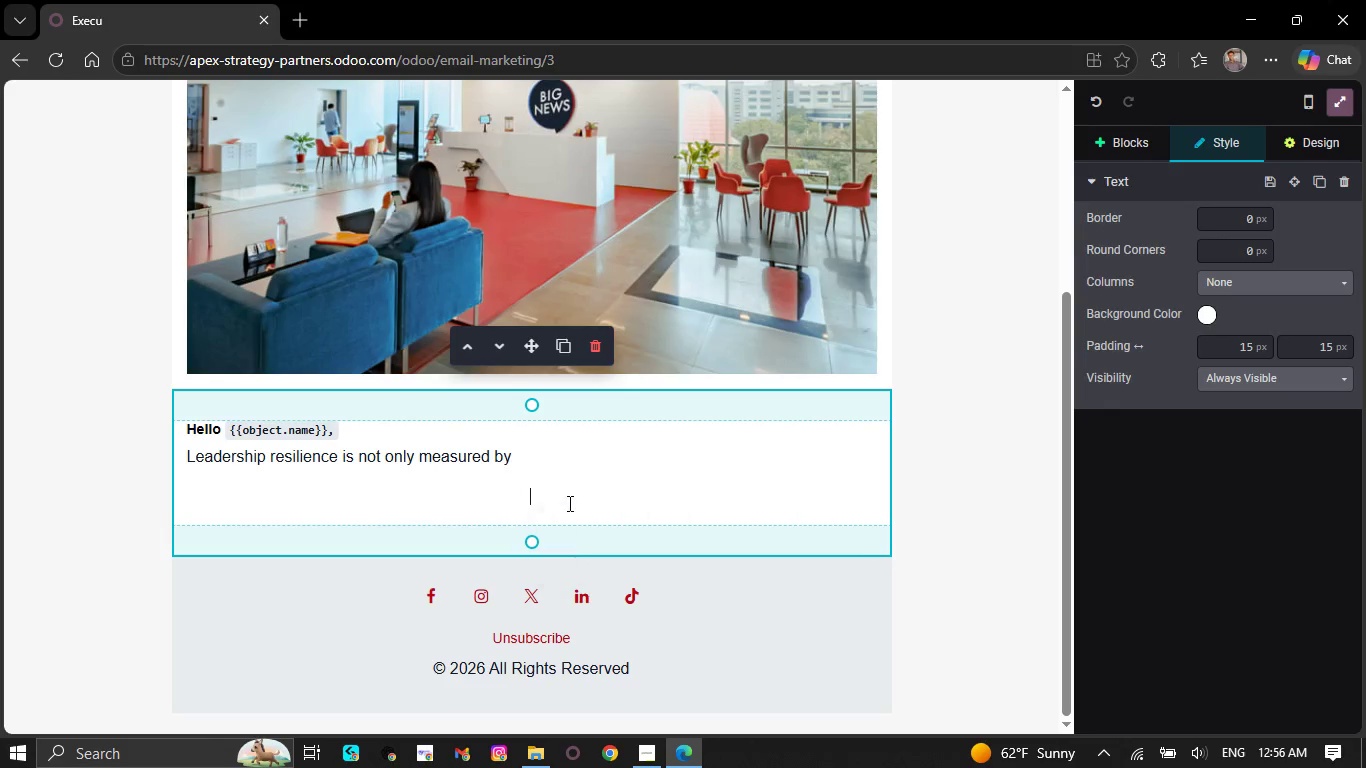 
key(Backspace)
 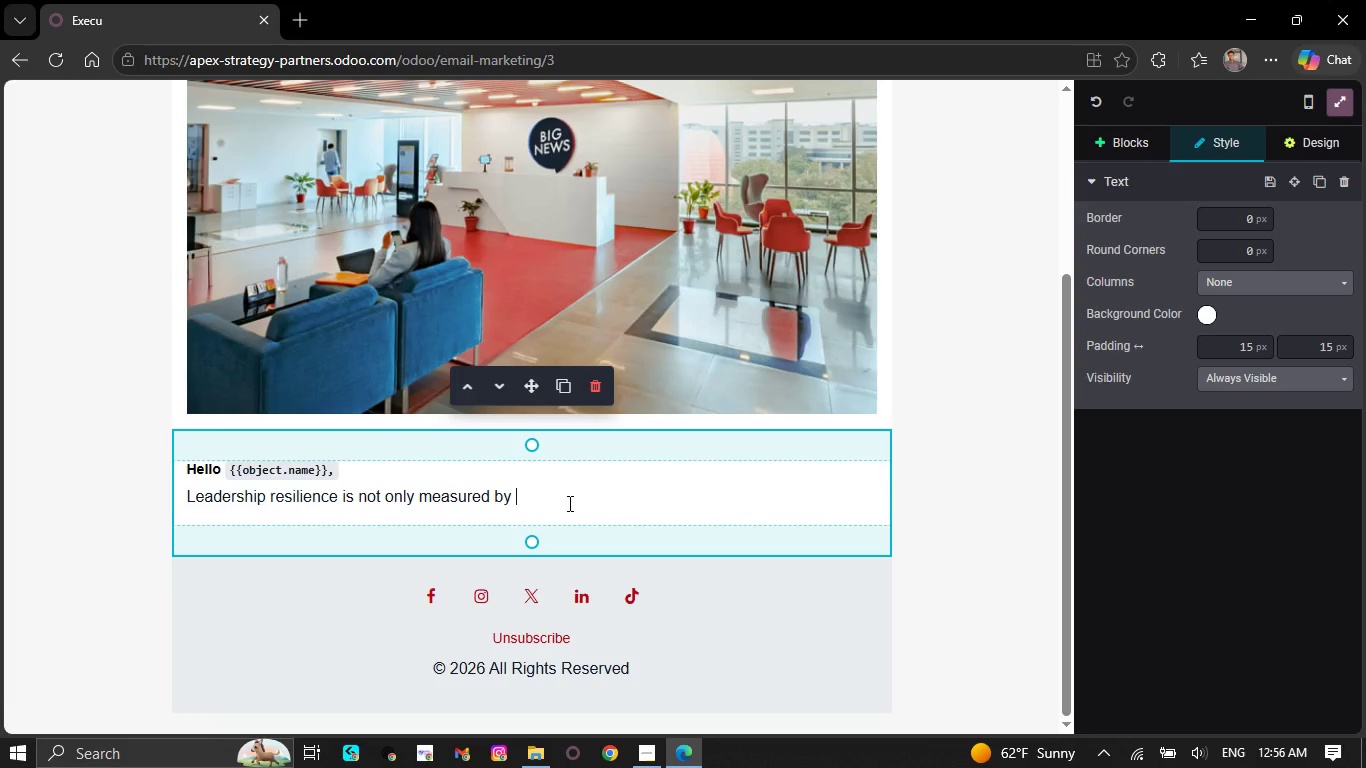 
type(operational performance - it )
 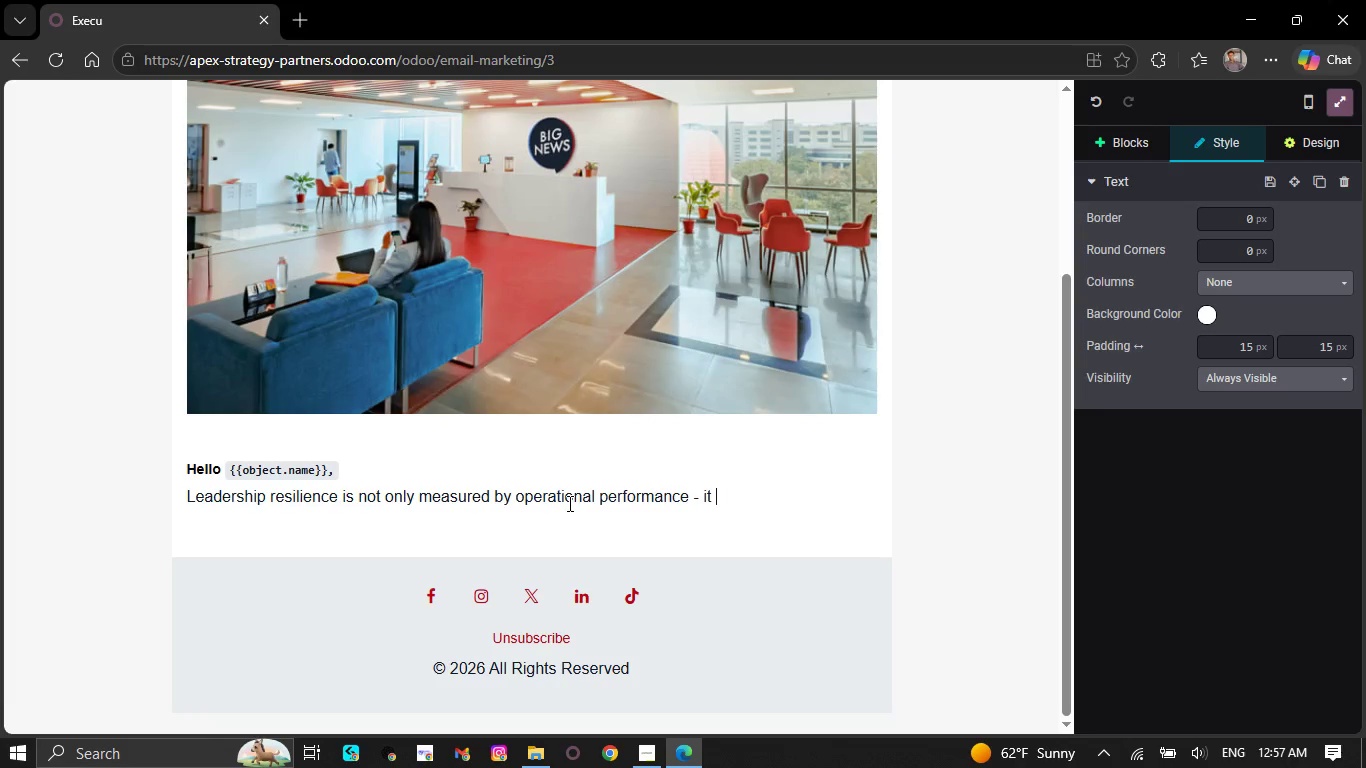 
type(is reflected in an )
 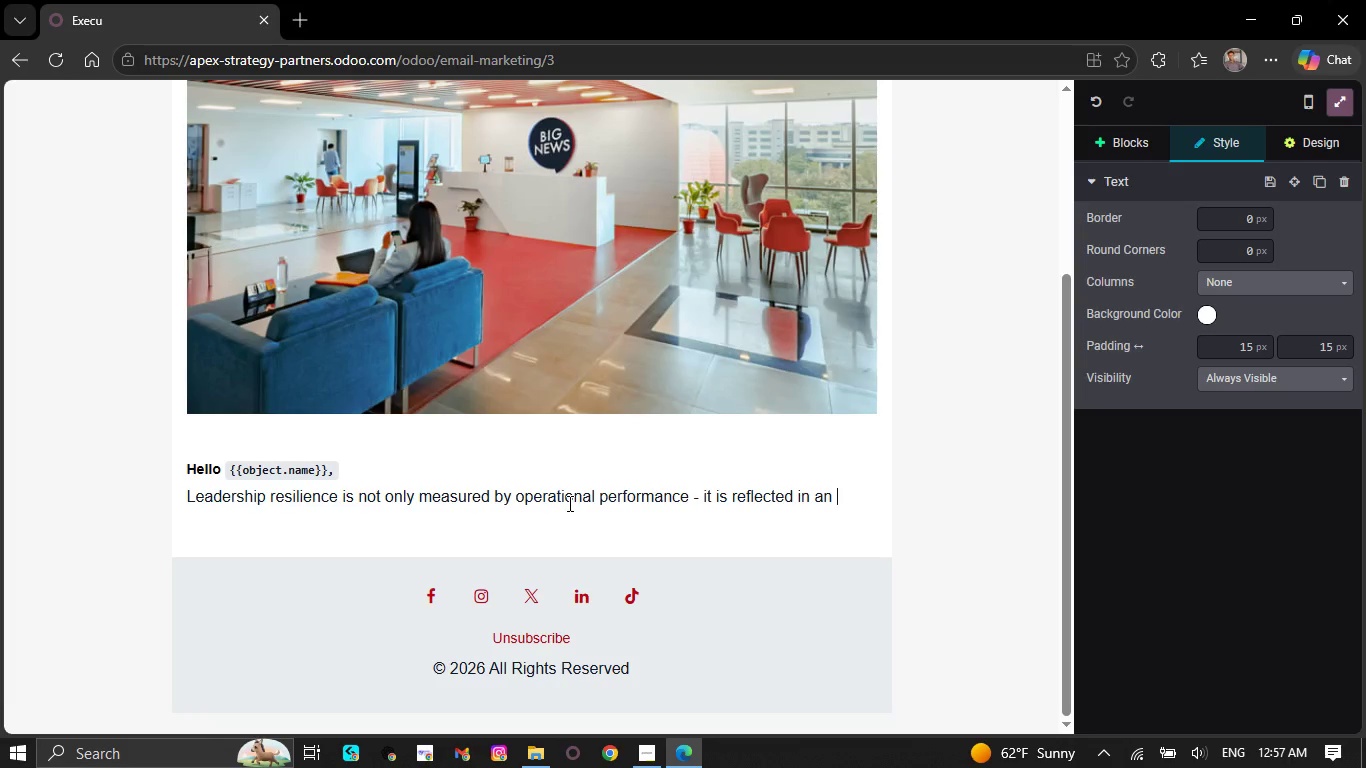 
type(organization's )
 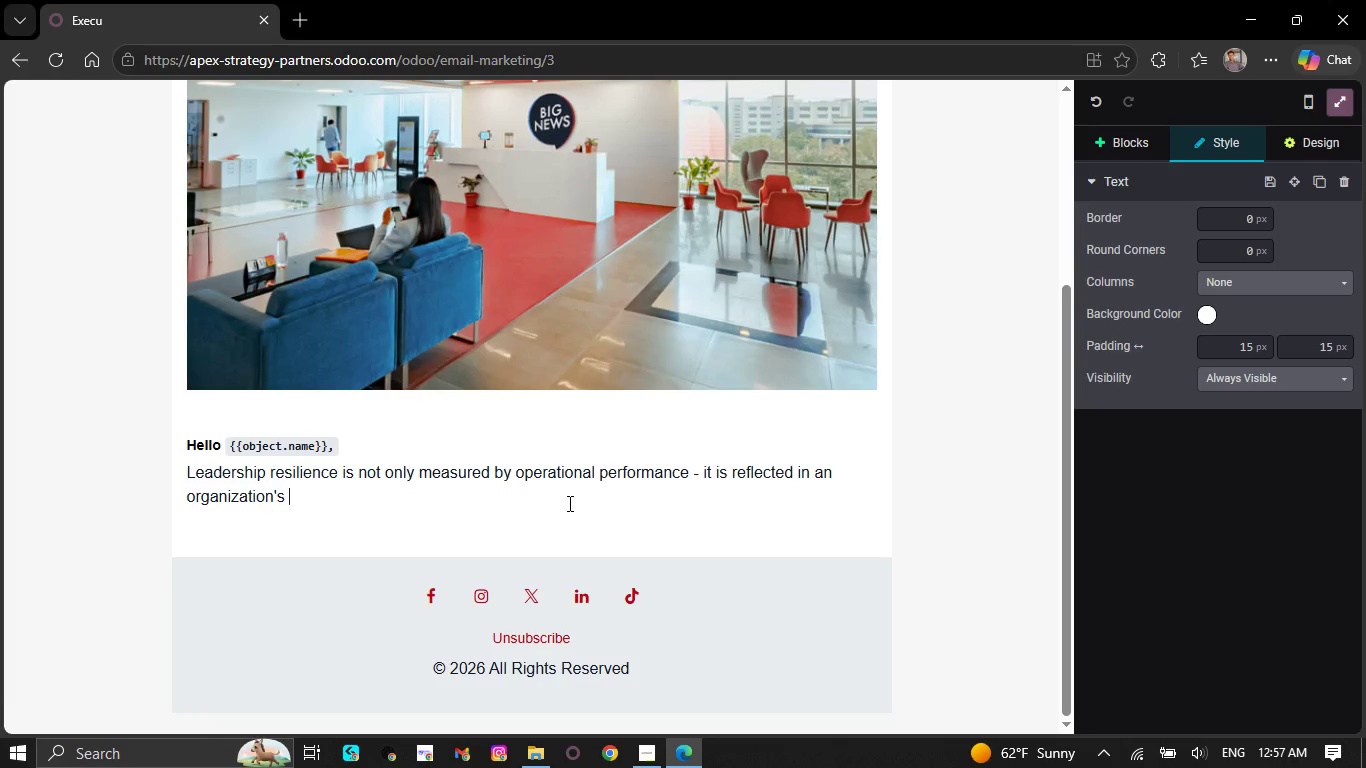 
wait(5.44)
 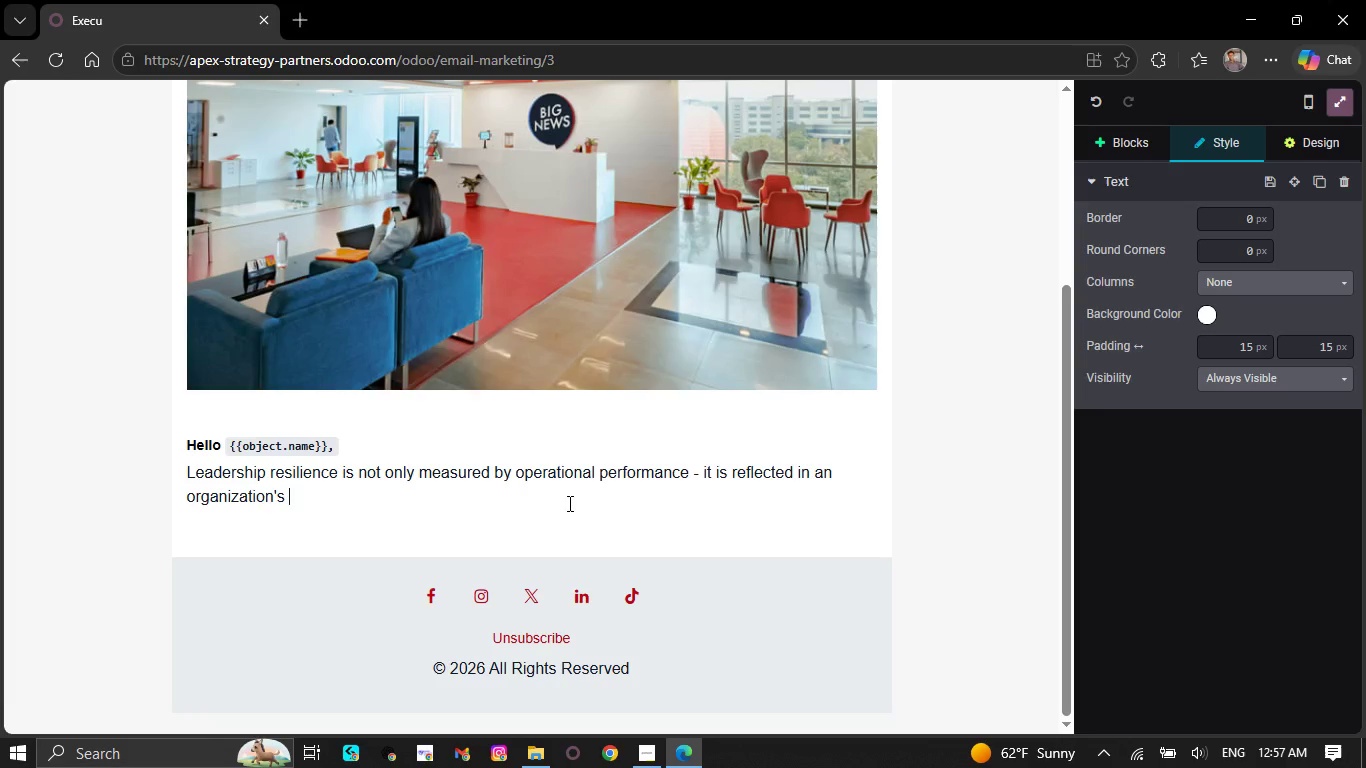 
type(ablity to retain high)
 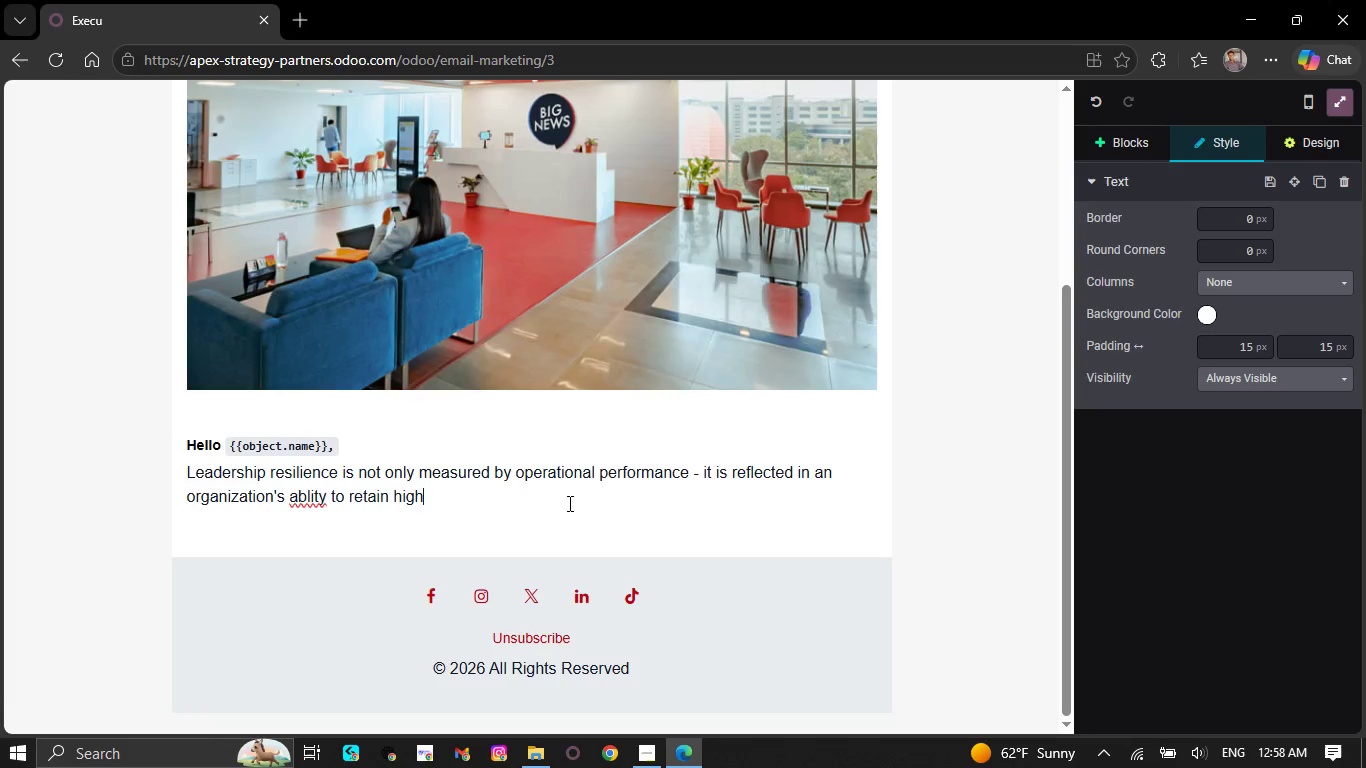 
type(-per)
 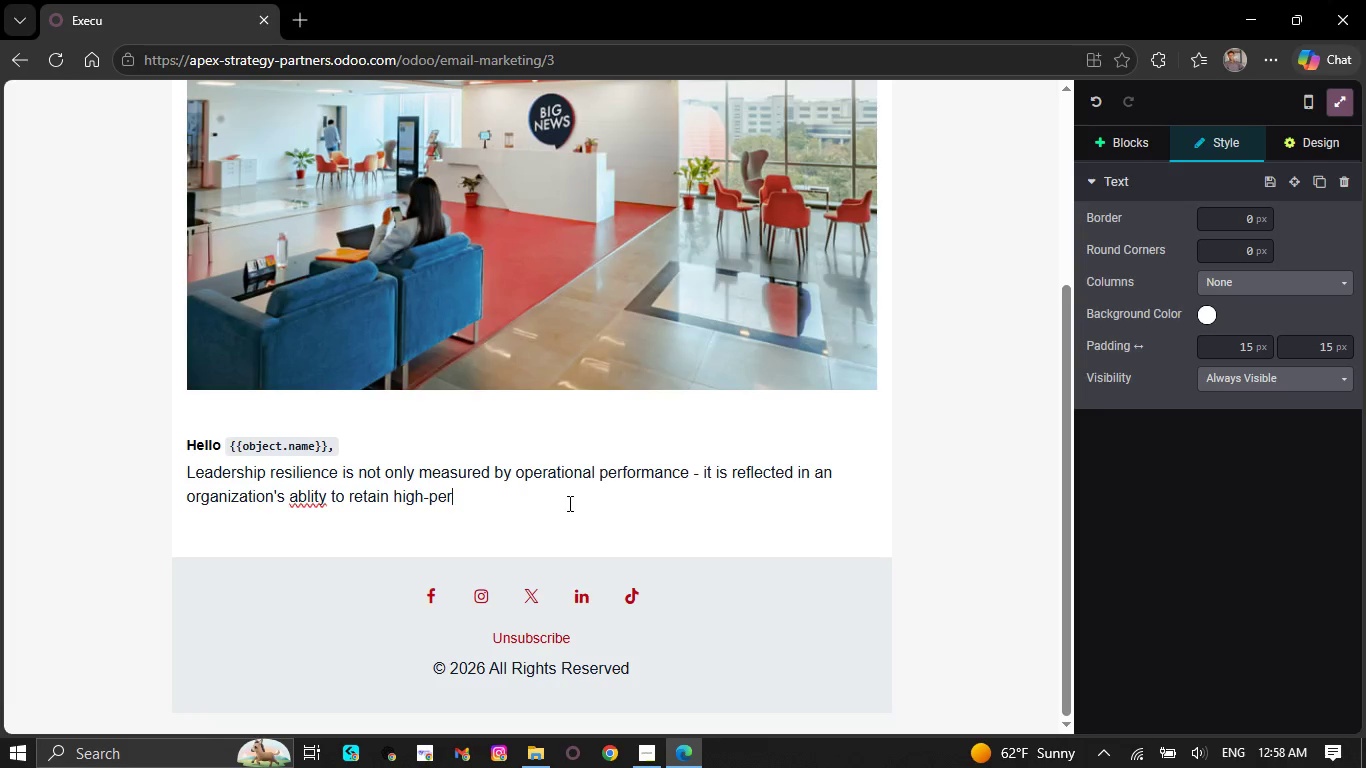 
type(forming talent during periods of change.)
 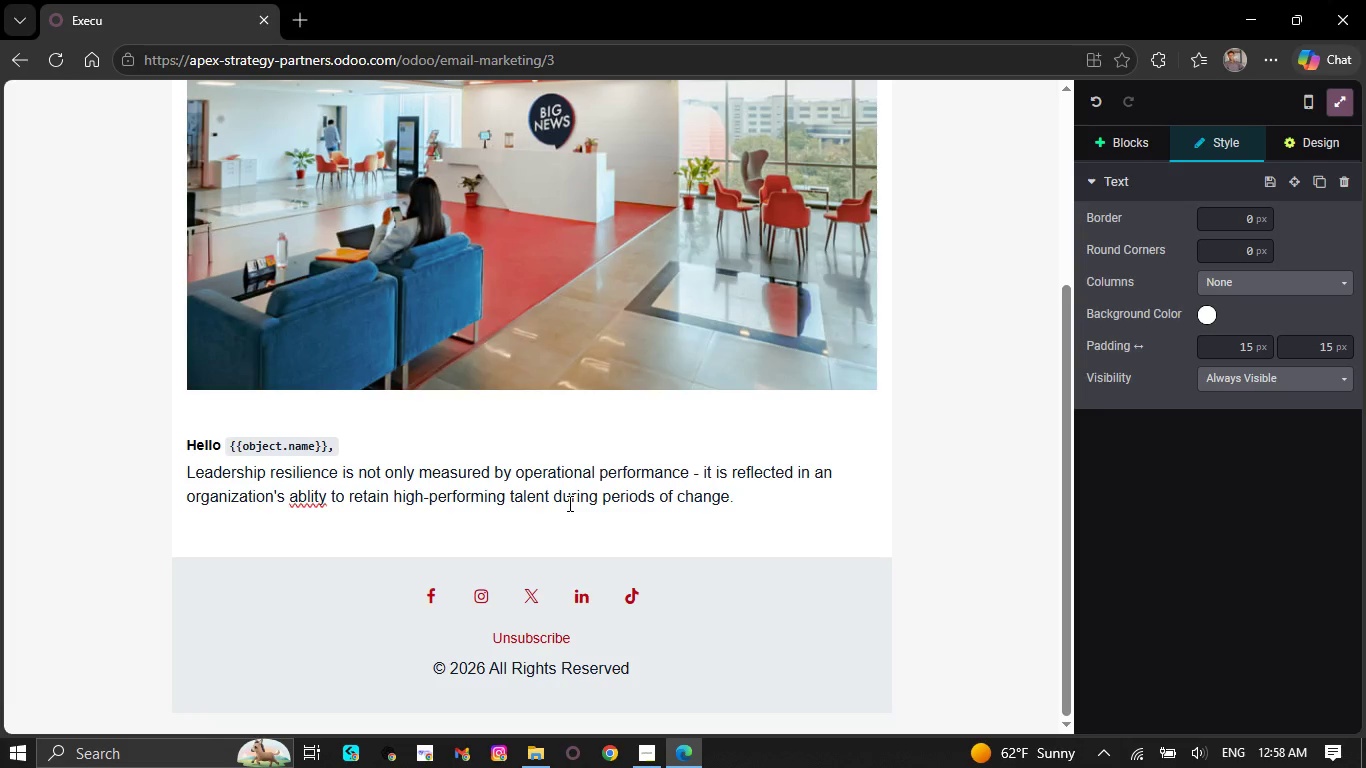 
wait(5.48)
 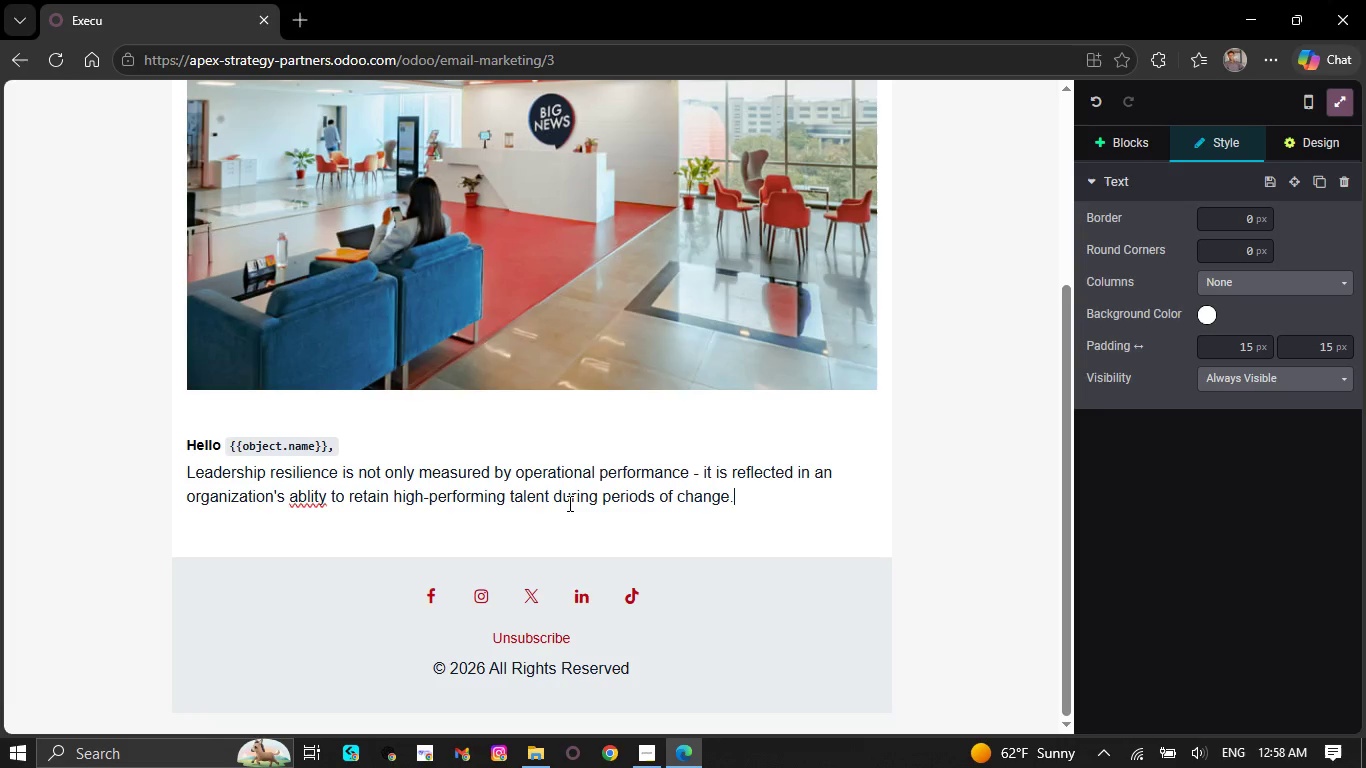 
right_click([309, 495])
 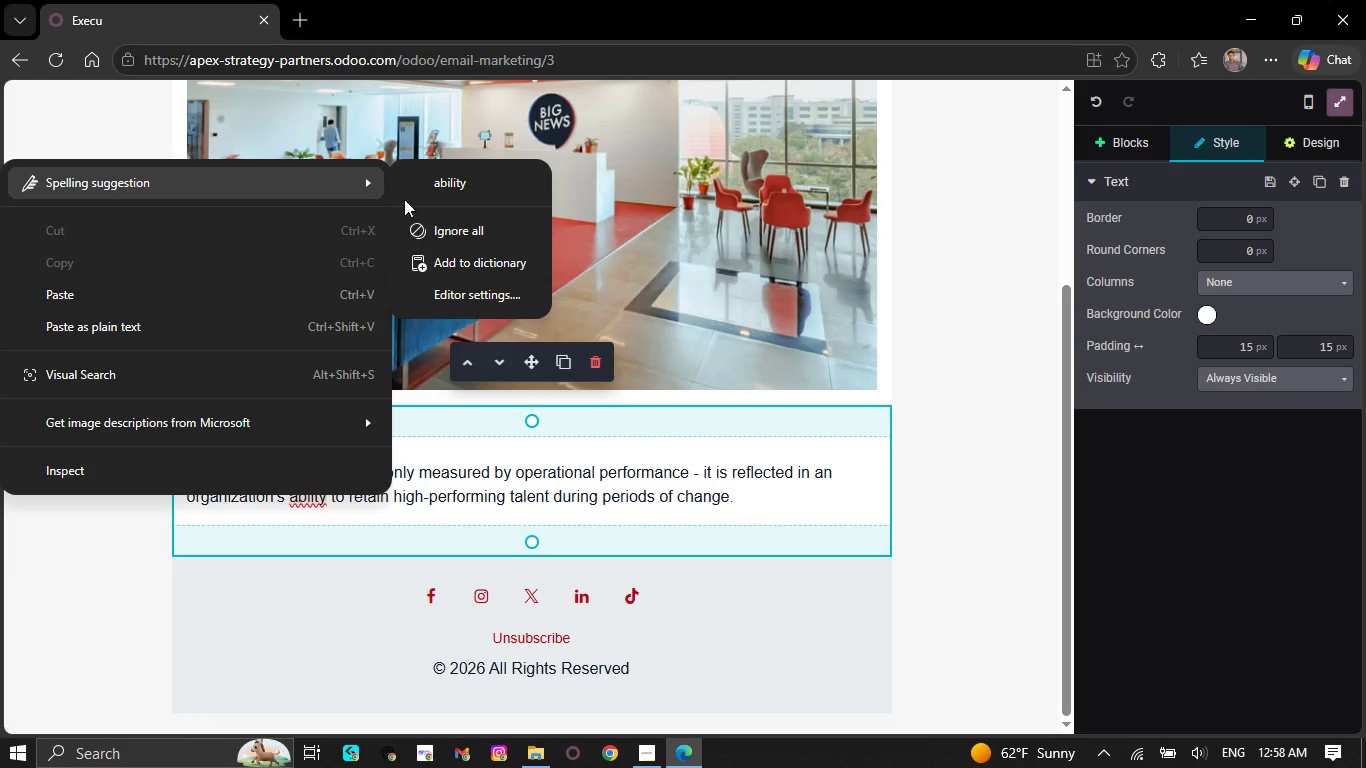 
left_click([418, 189])
 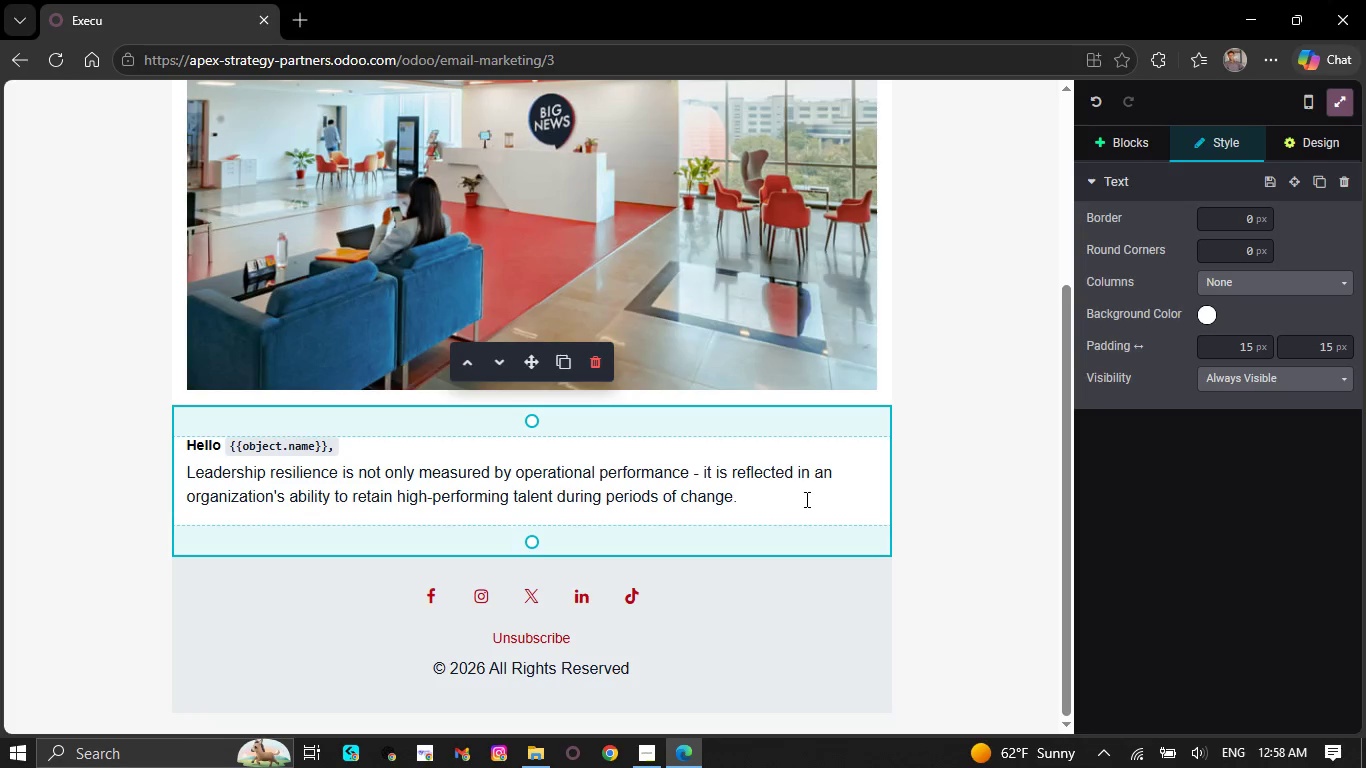 
left_click([794, 508])
 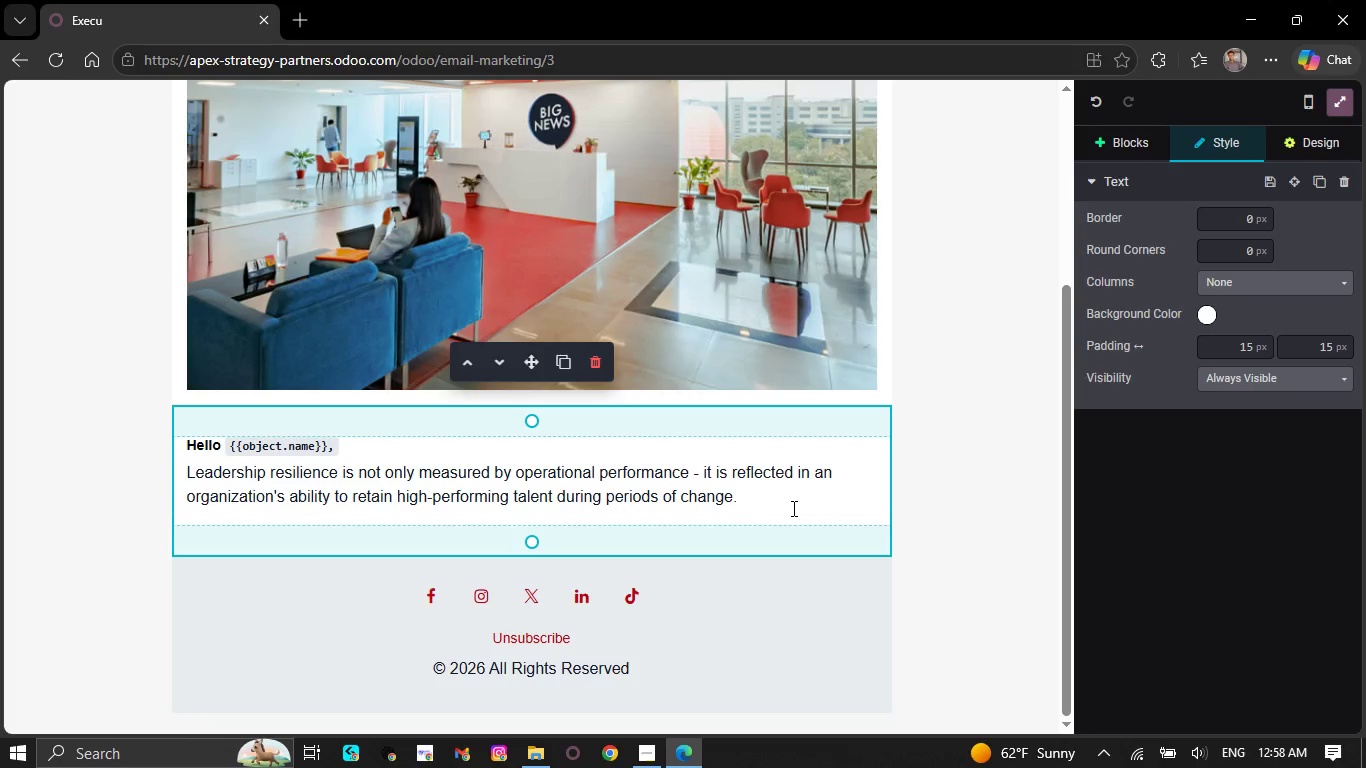 
key(NumpadEnter)
type(Comp)
 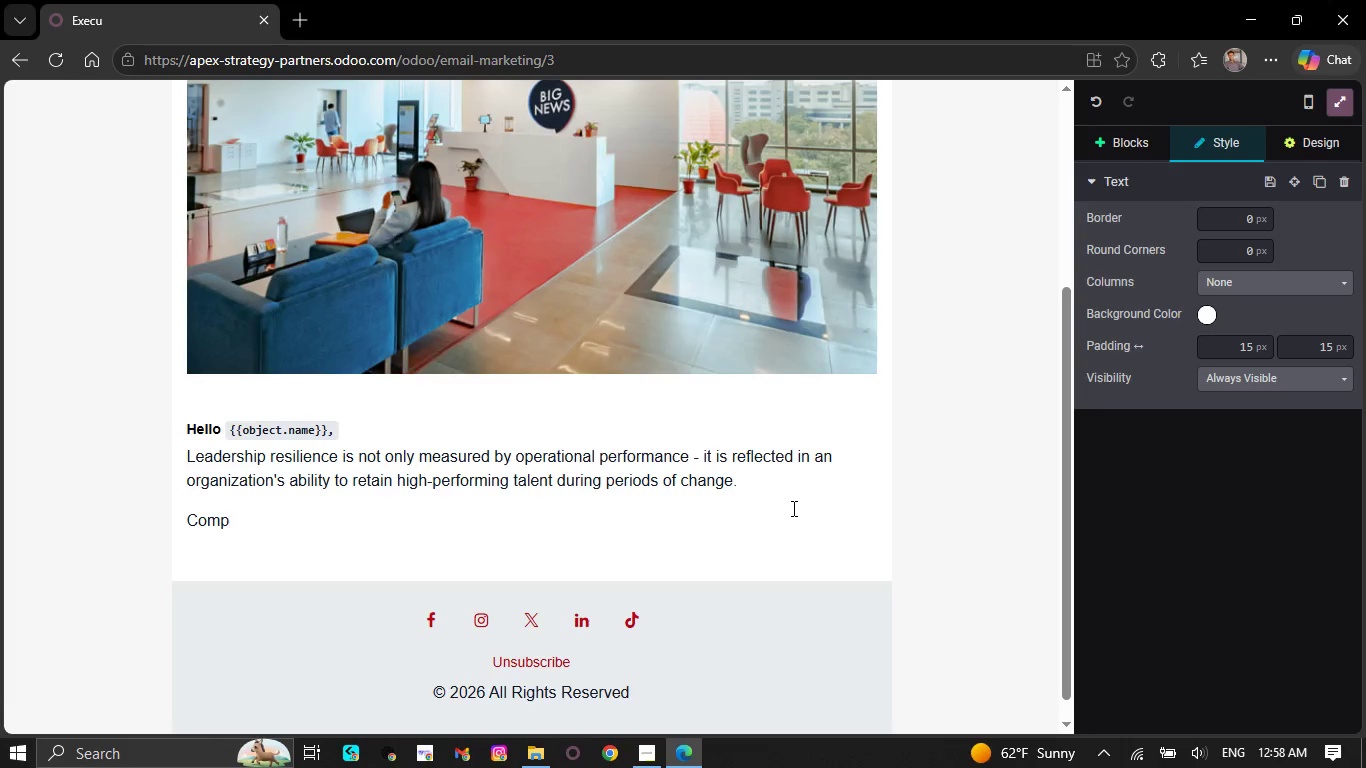 
type(ani)
 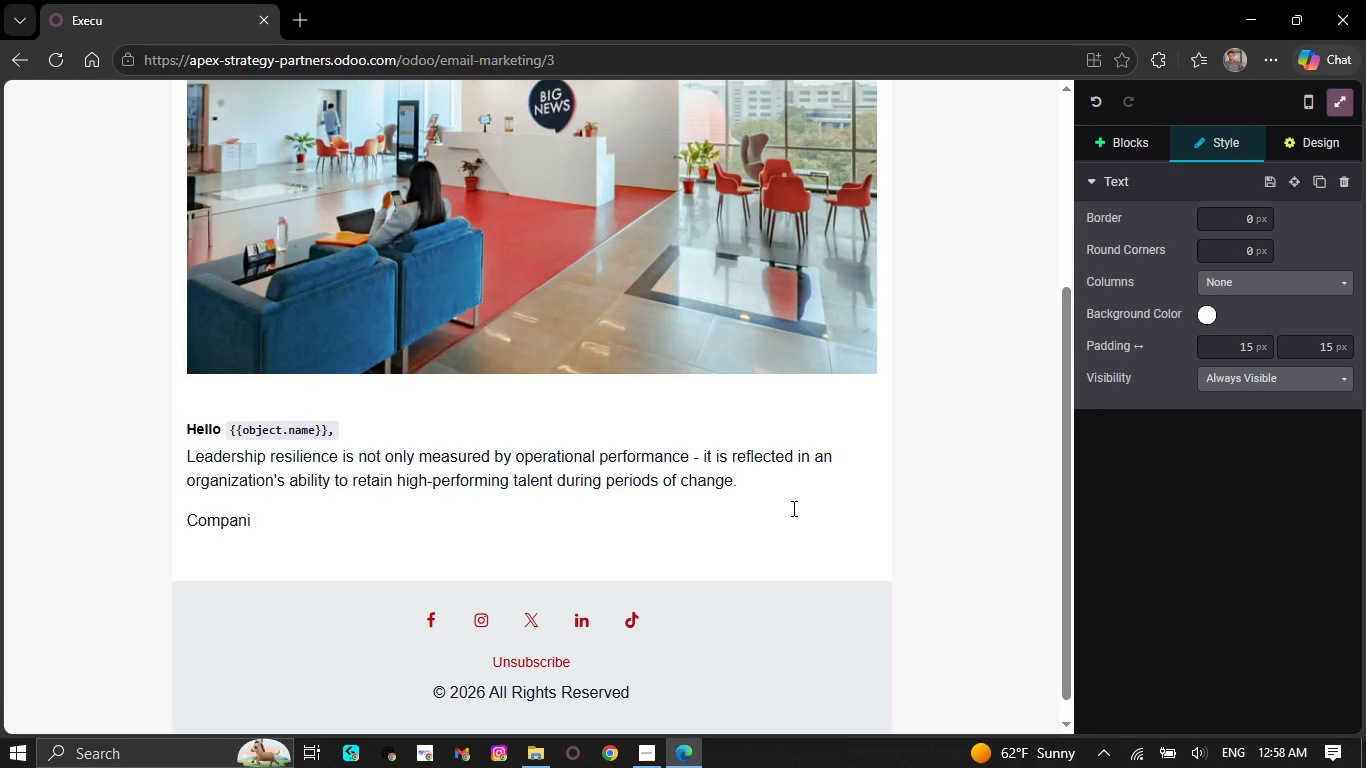 
type(r)
key(Backspace)
type(es such as `{{object.company-)
key(Backspace)
type(-)
key(Backspace)
type(_name)
 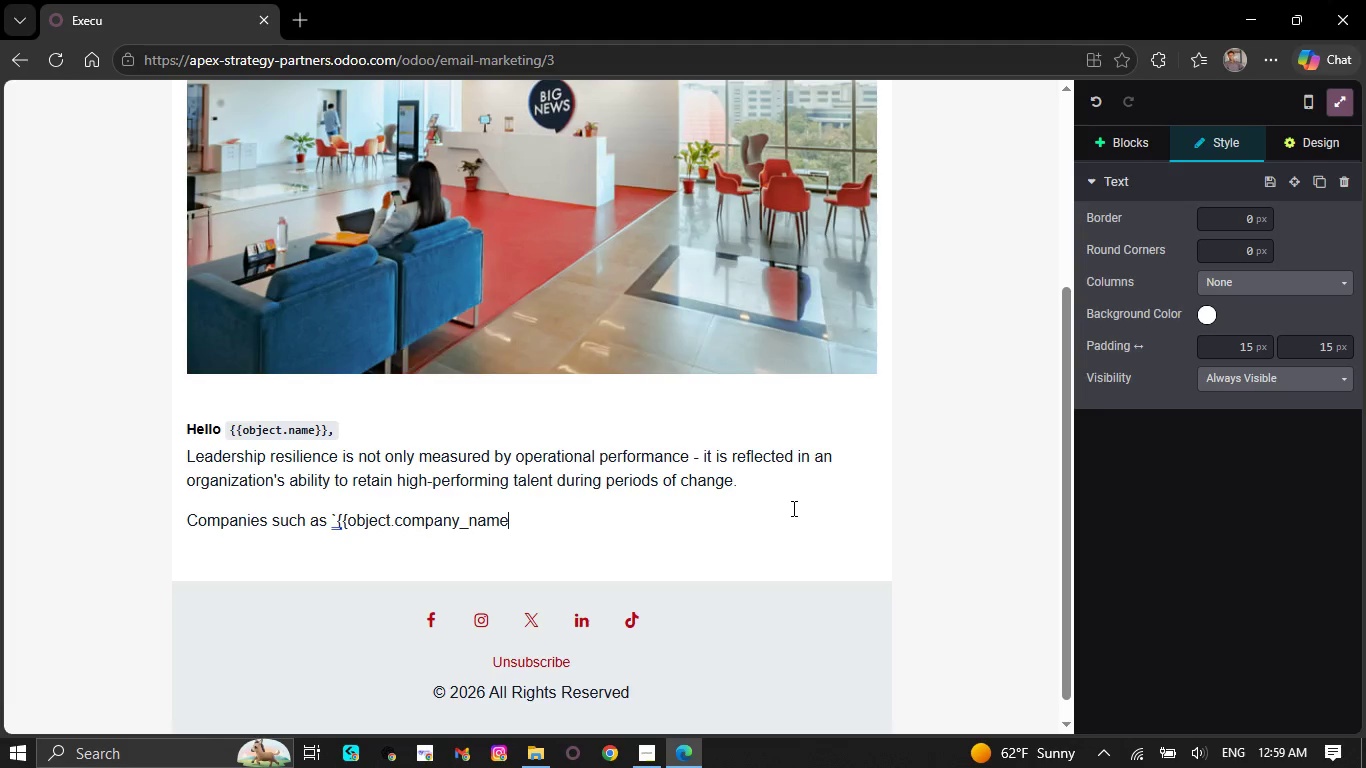 
type(}}` ae)
key(Backspace)
key(Backspace)
type(are increasingly investing in communi)
 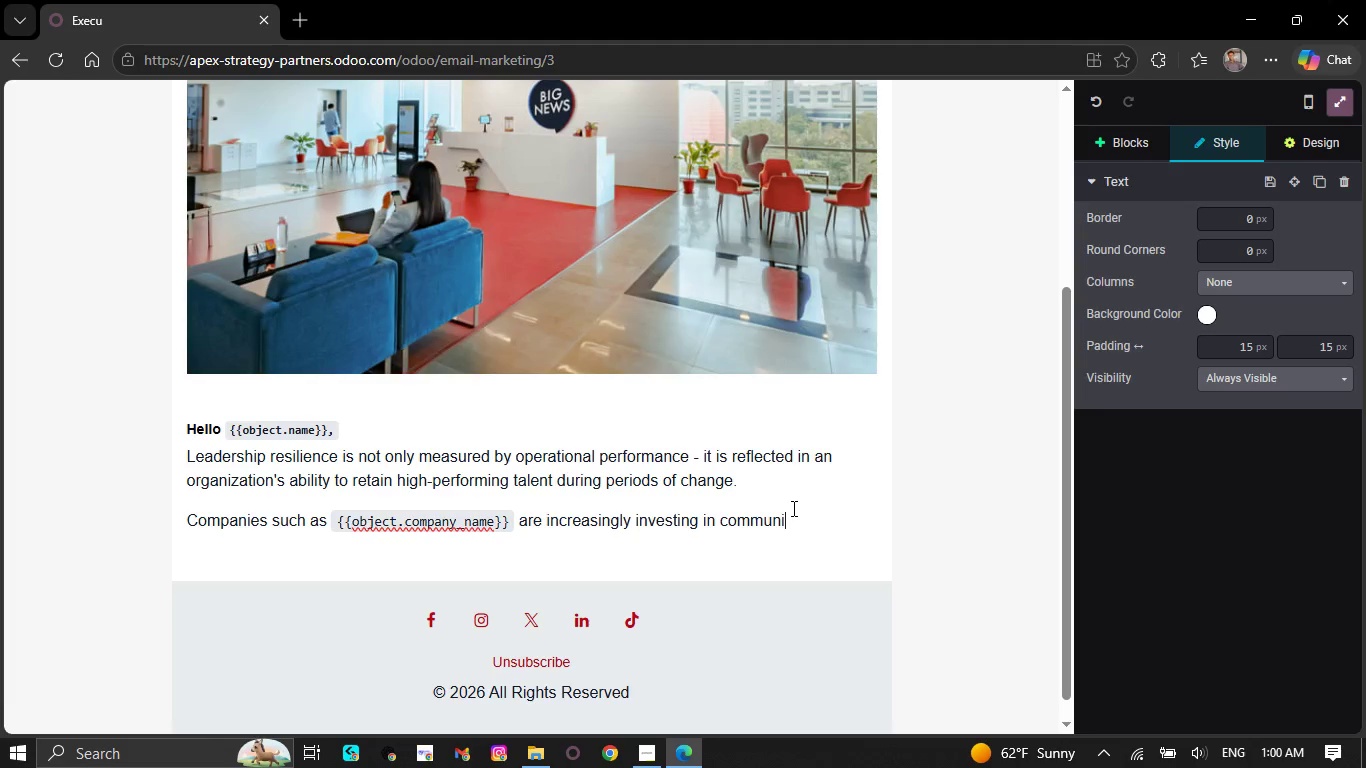 
wait(7.25)
 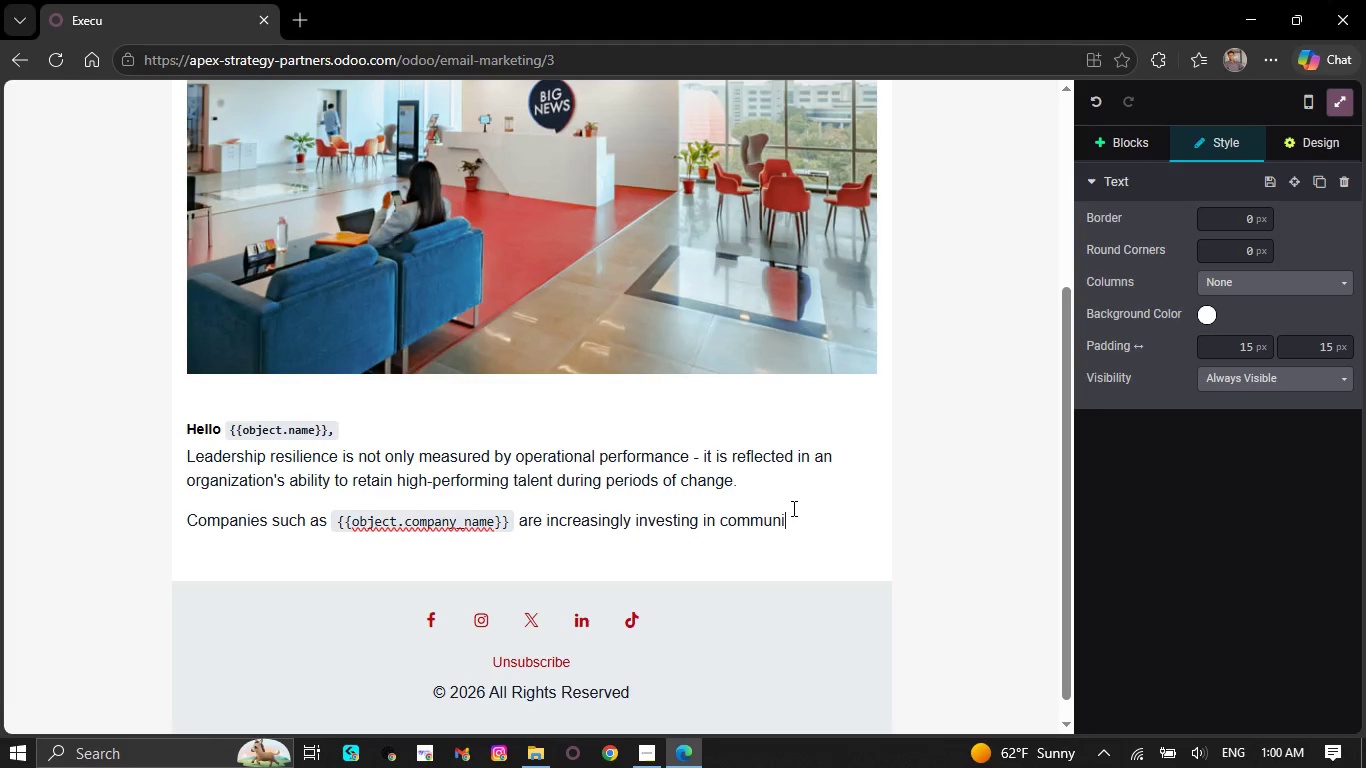 
type(cation)
 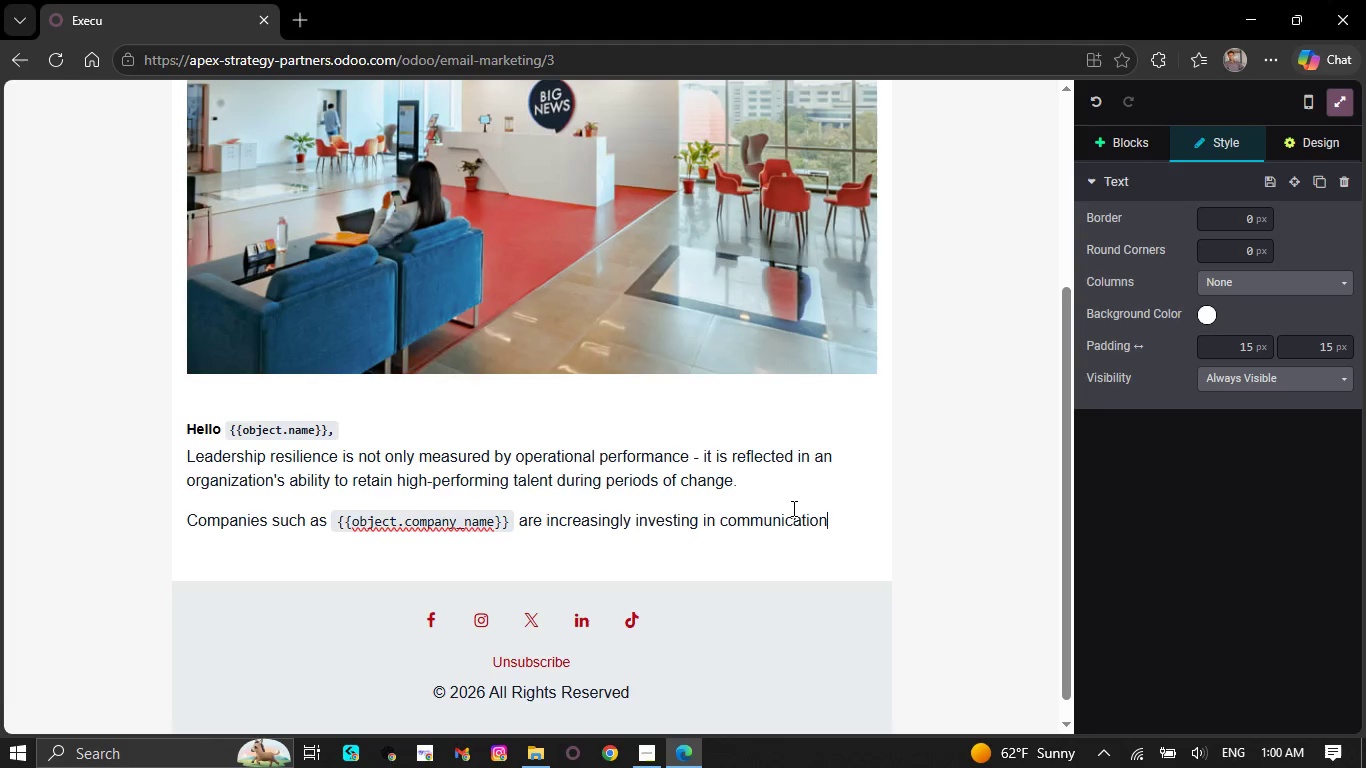 
wait(7.17)
 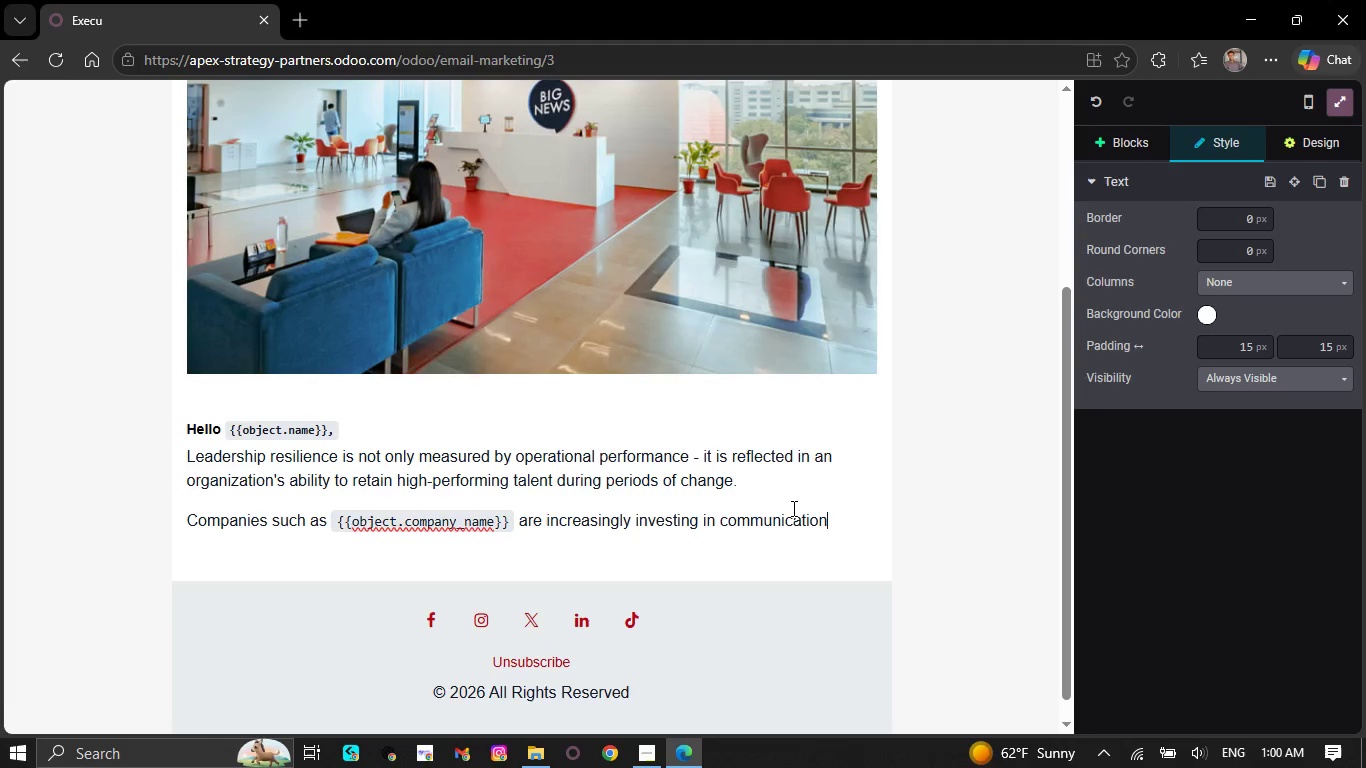 
type( tra)
 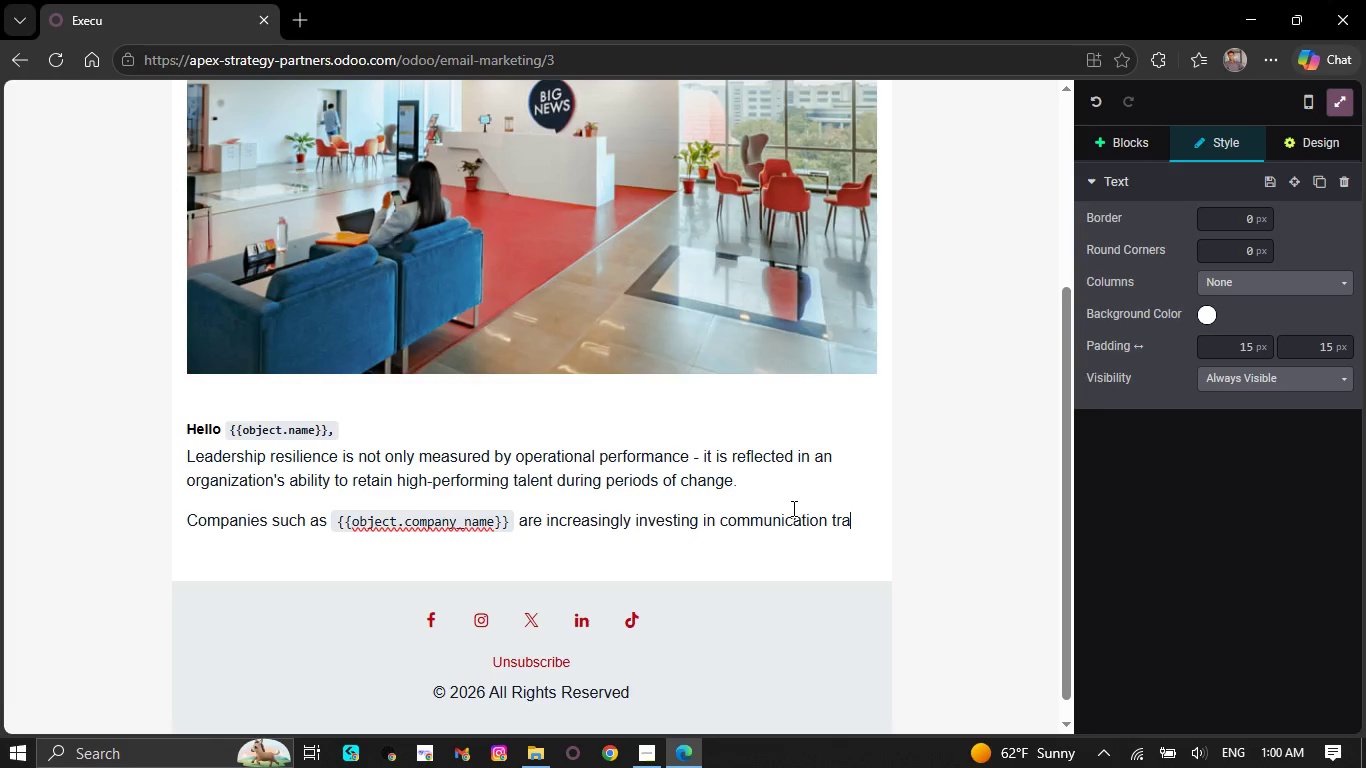 
type(nsparency ,)
key(Backspace)
key(Backspace)
type(, )
 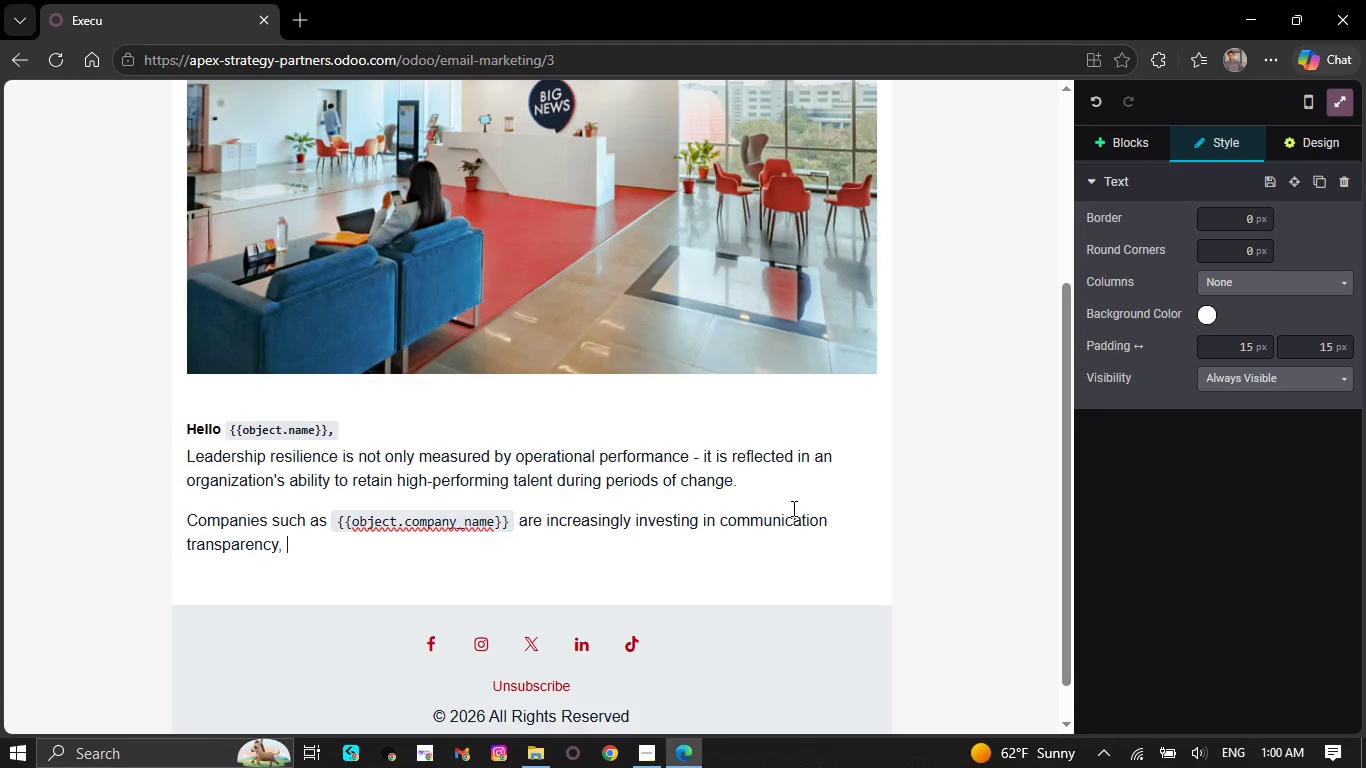 
wait(8.49)
 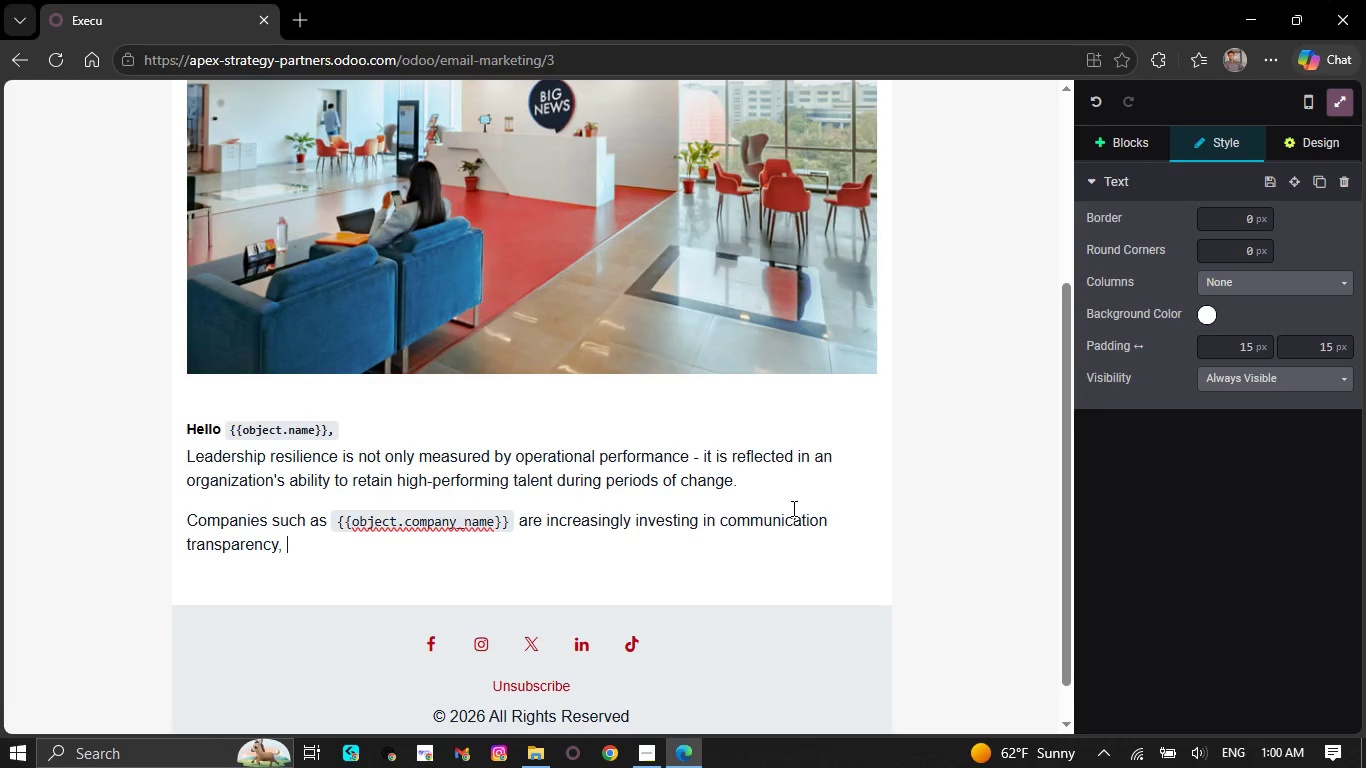 
type(leadership coaching, and employee en)
 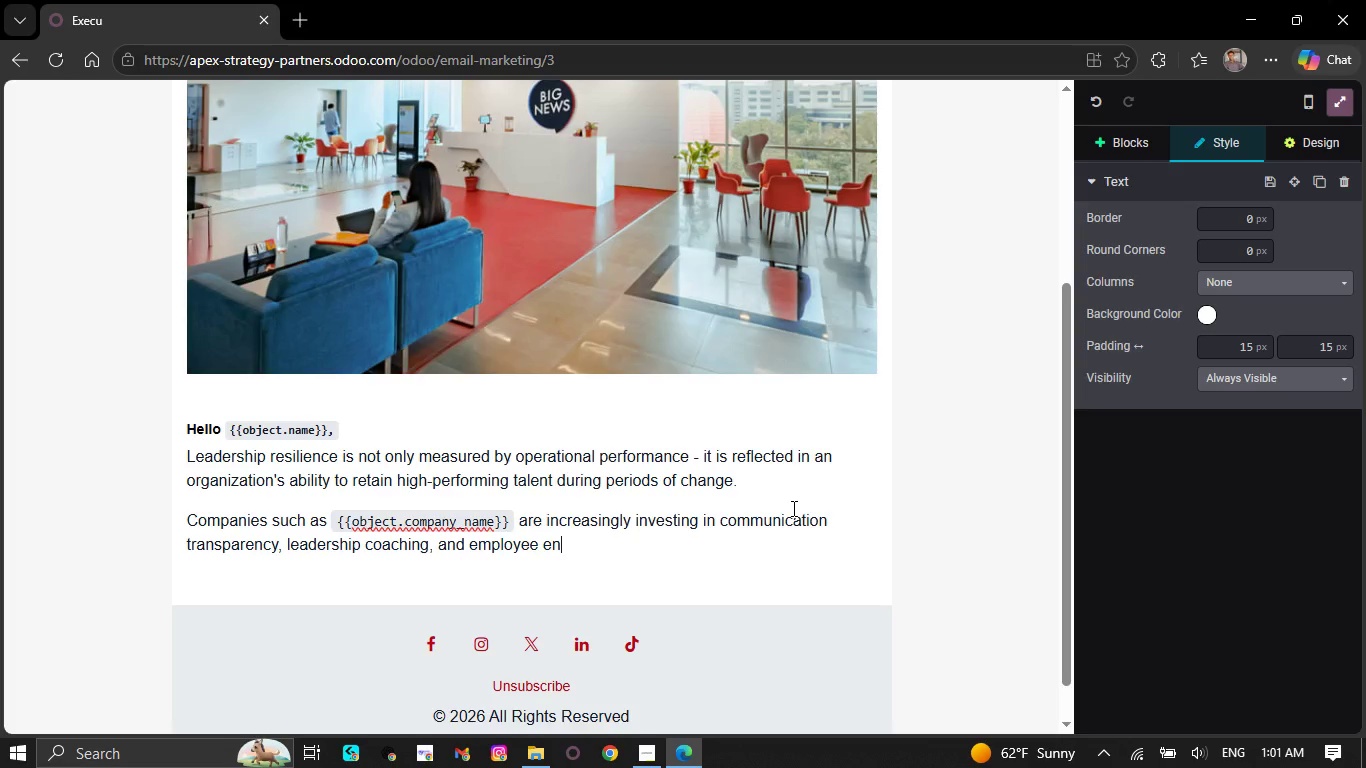 
wait(22.05)
 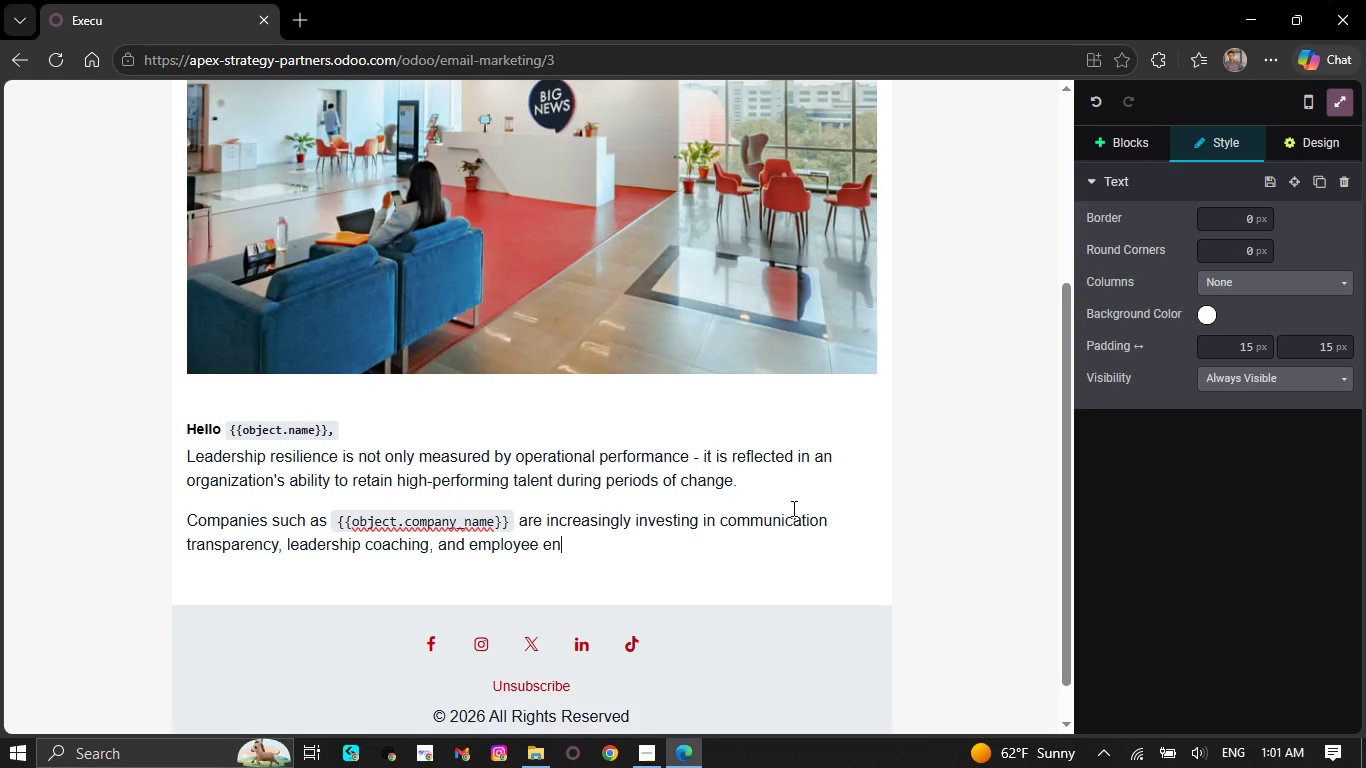 
type(gement intiatives to )
 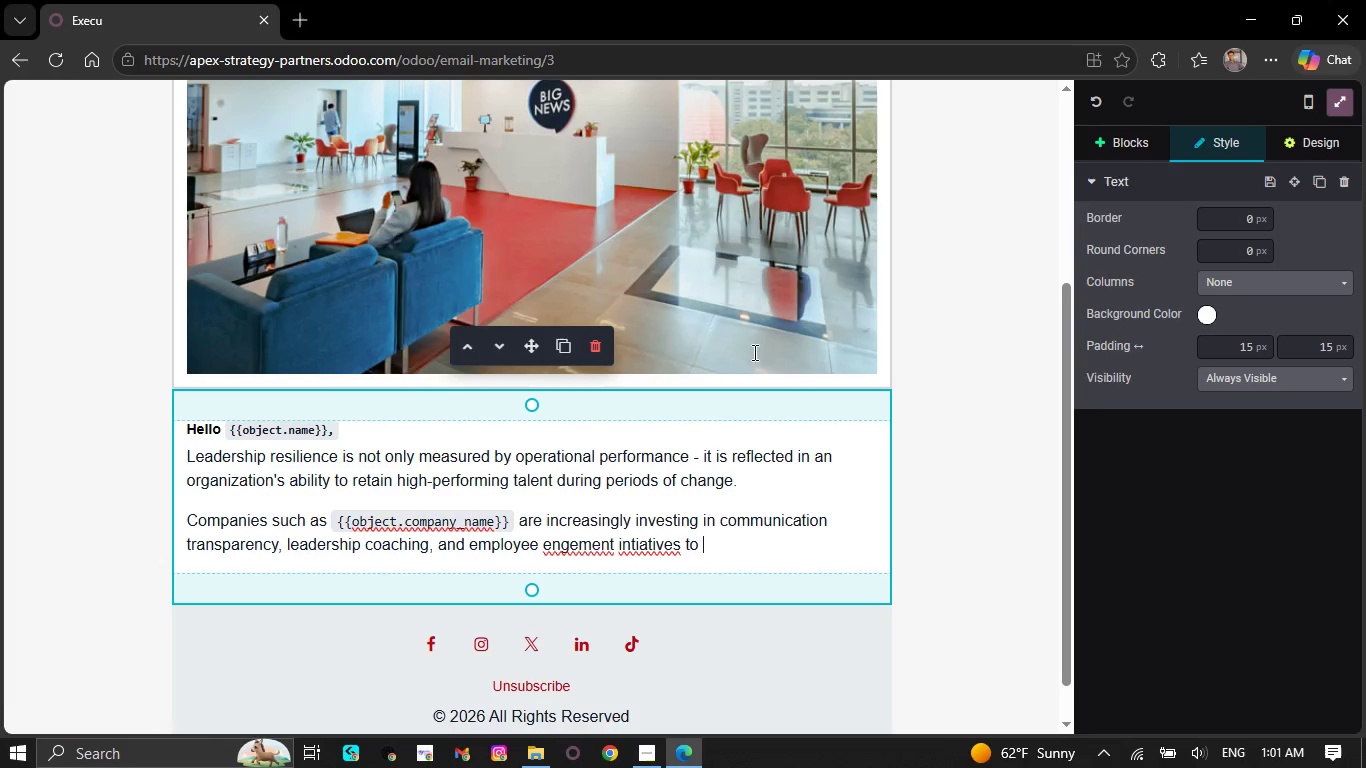 
right_click([585, 544])
 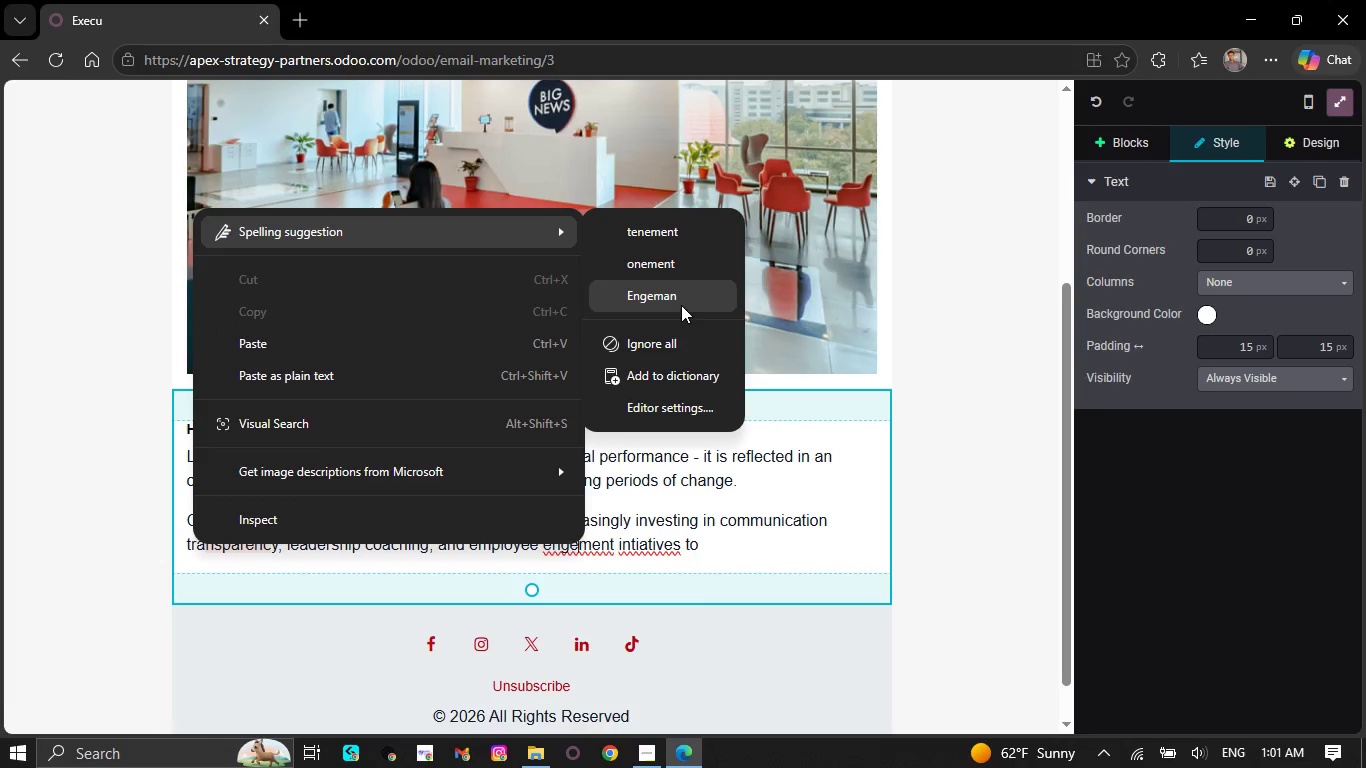 
left_click([773, 543])
 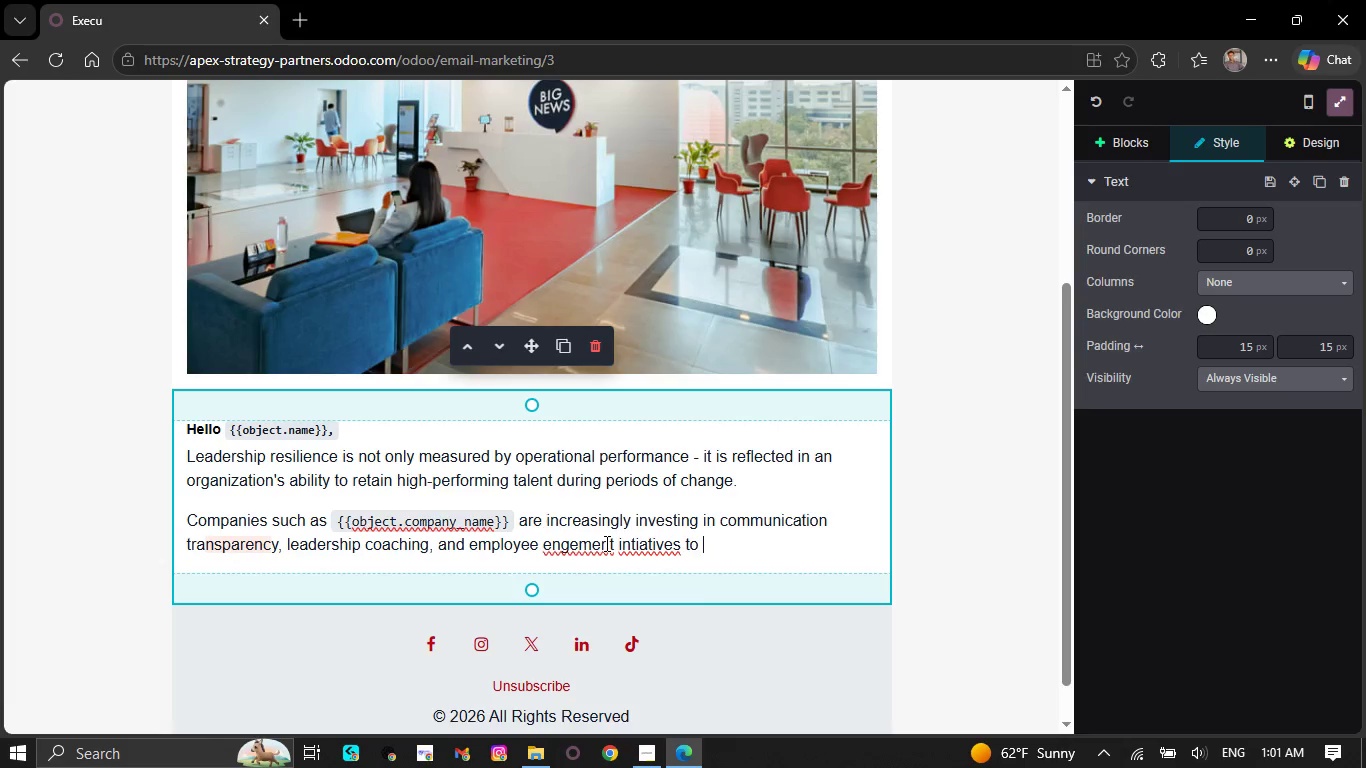 
left_click([581, 544])
 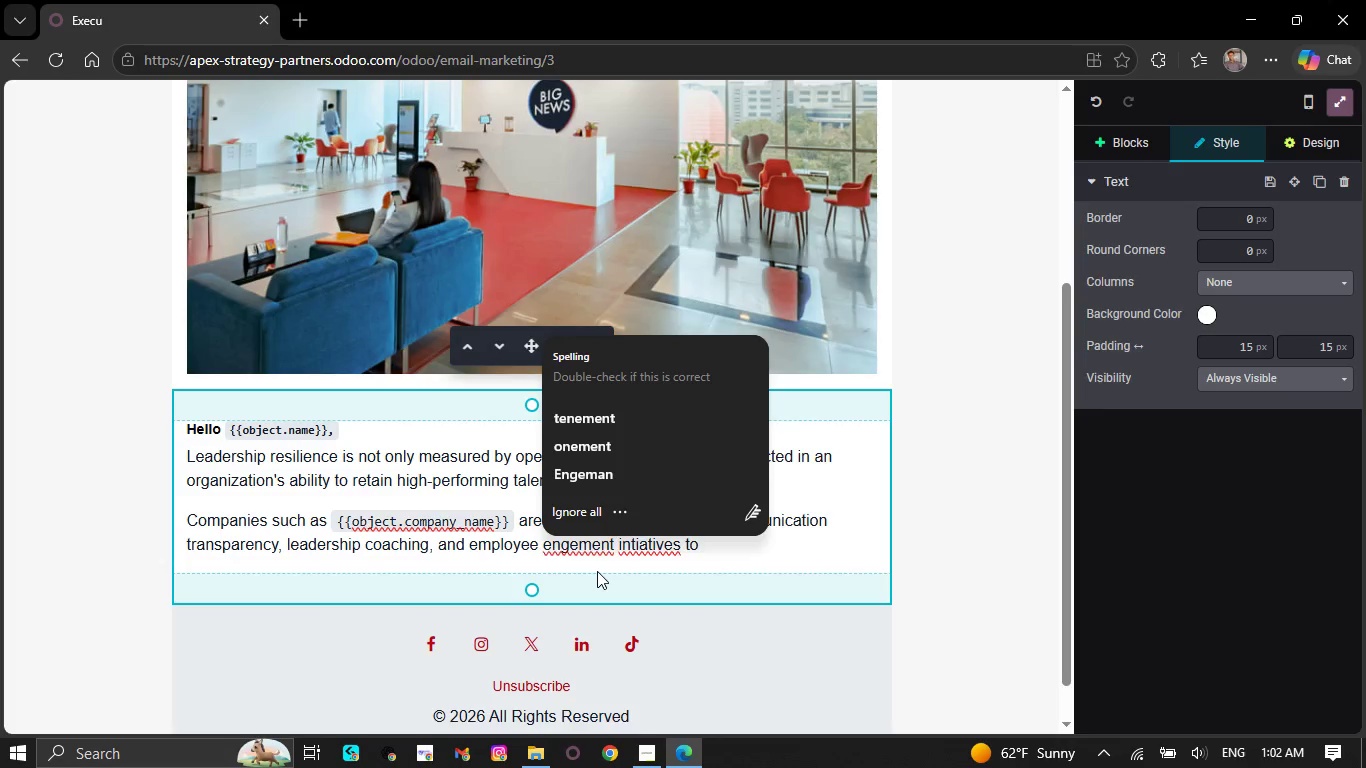 
key(Backspace)
type(age)
 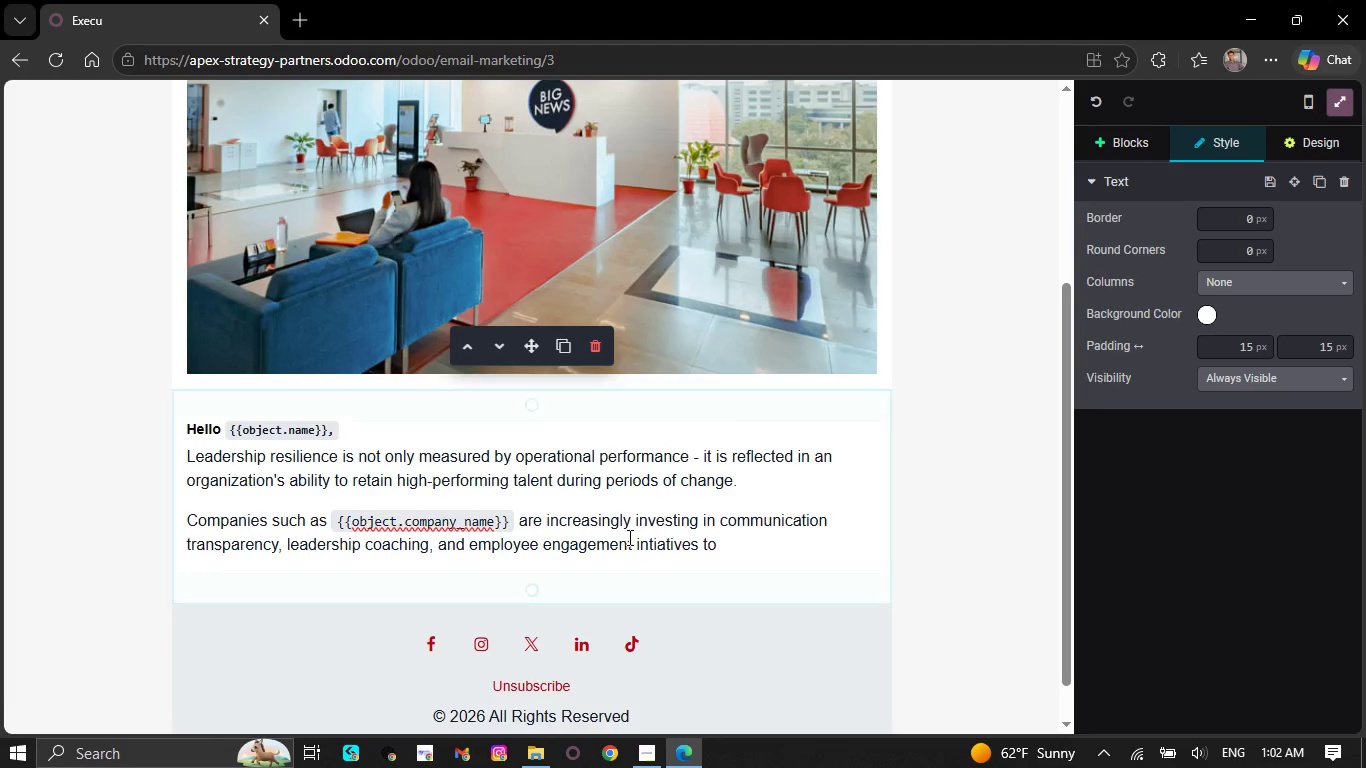 
right_click([654, 545])
 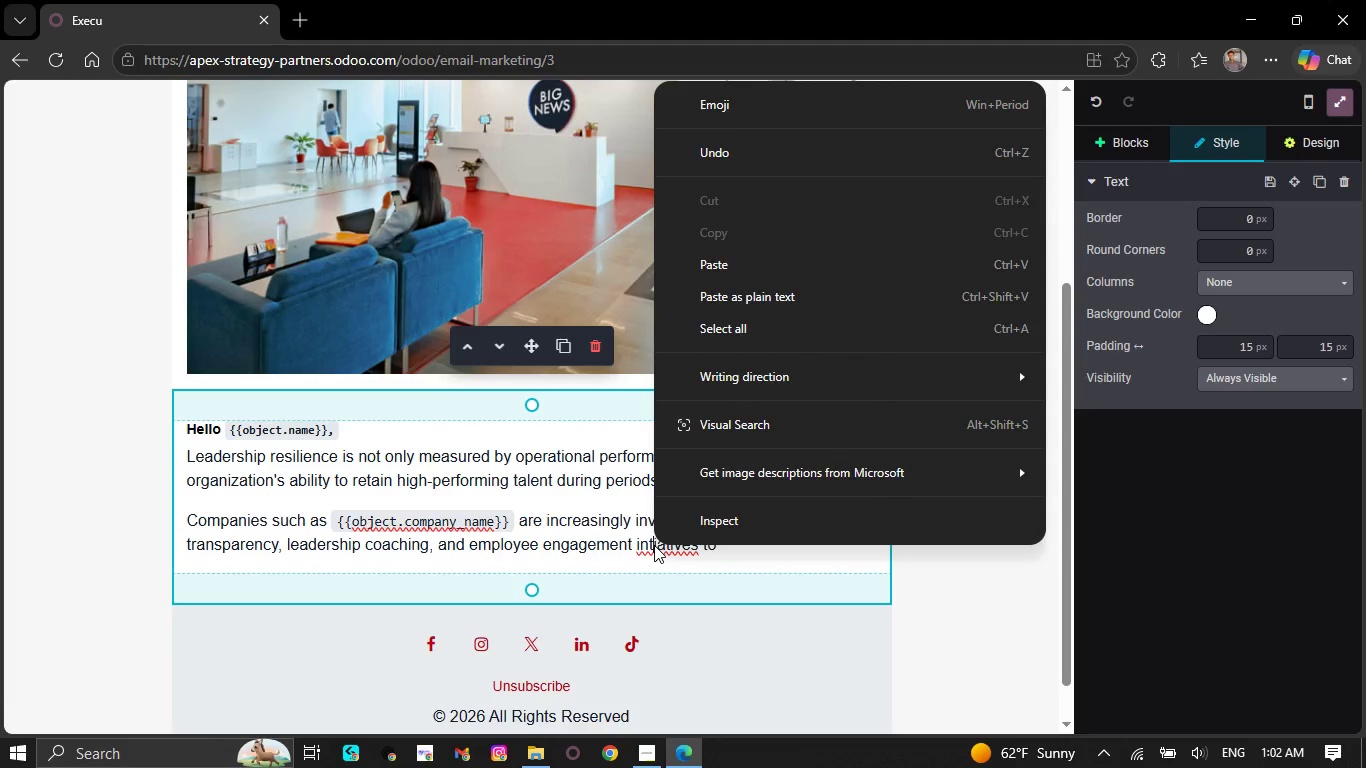 
left_click([654, 545])
 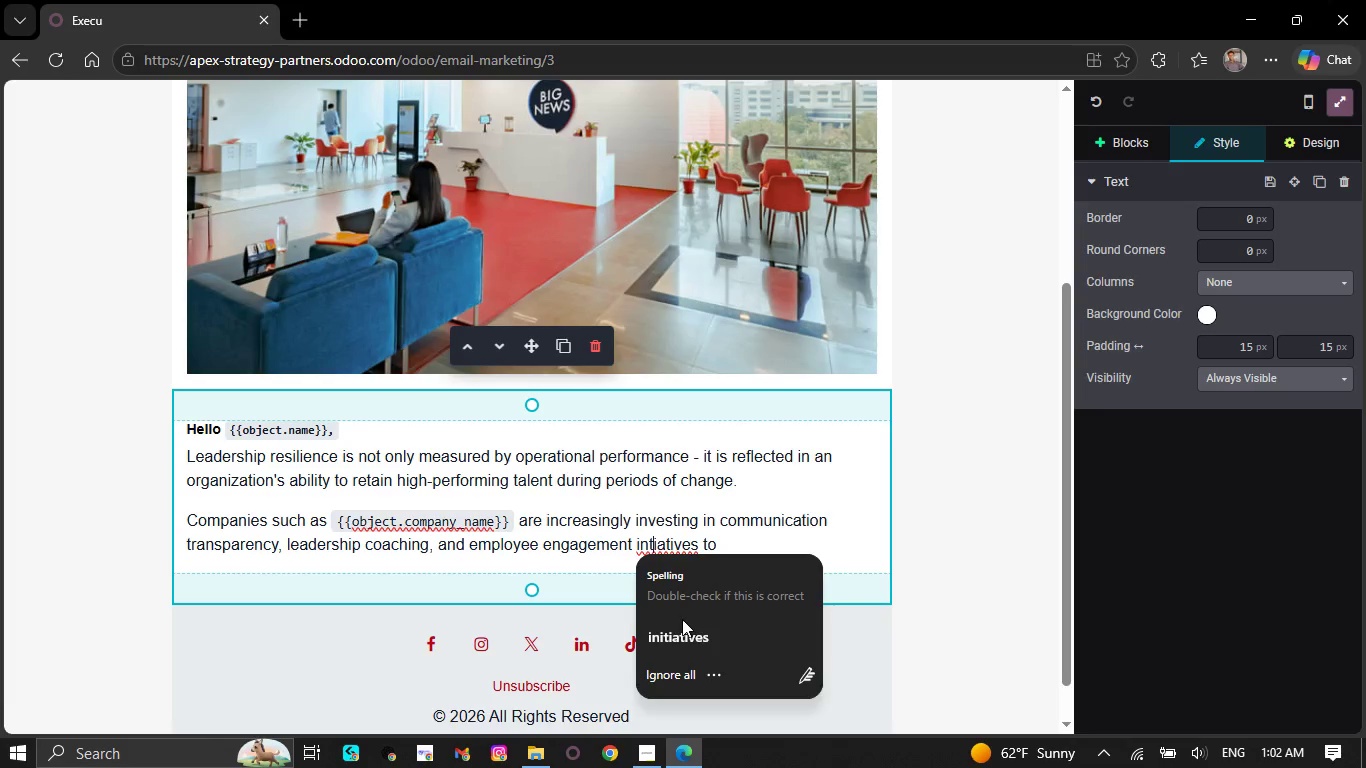 
left_click([685, 632])
 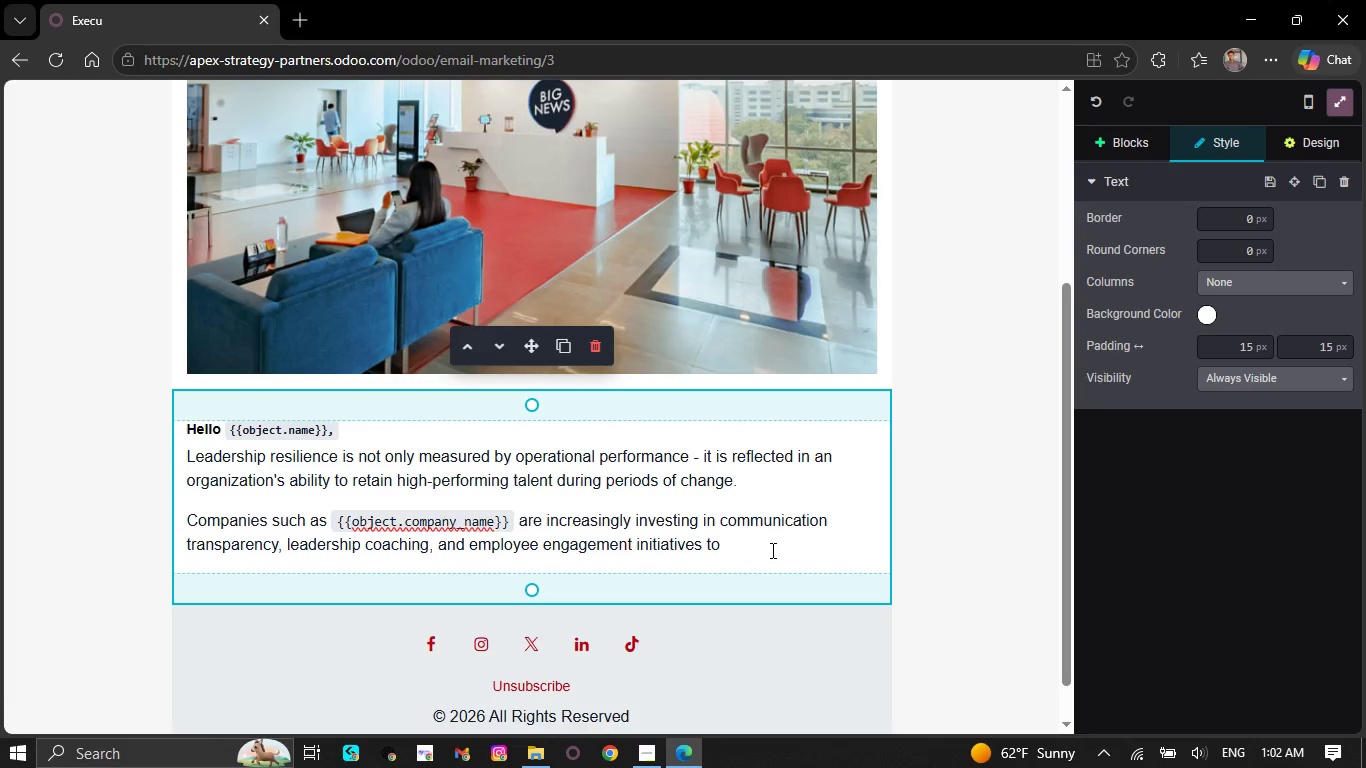 
wait(5.34)
 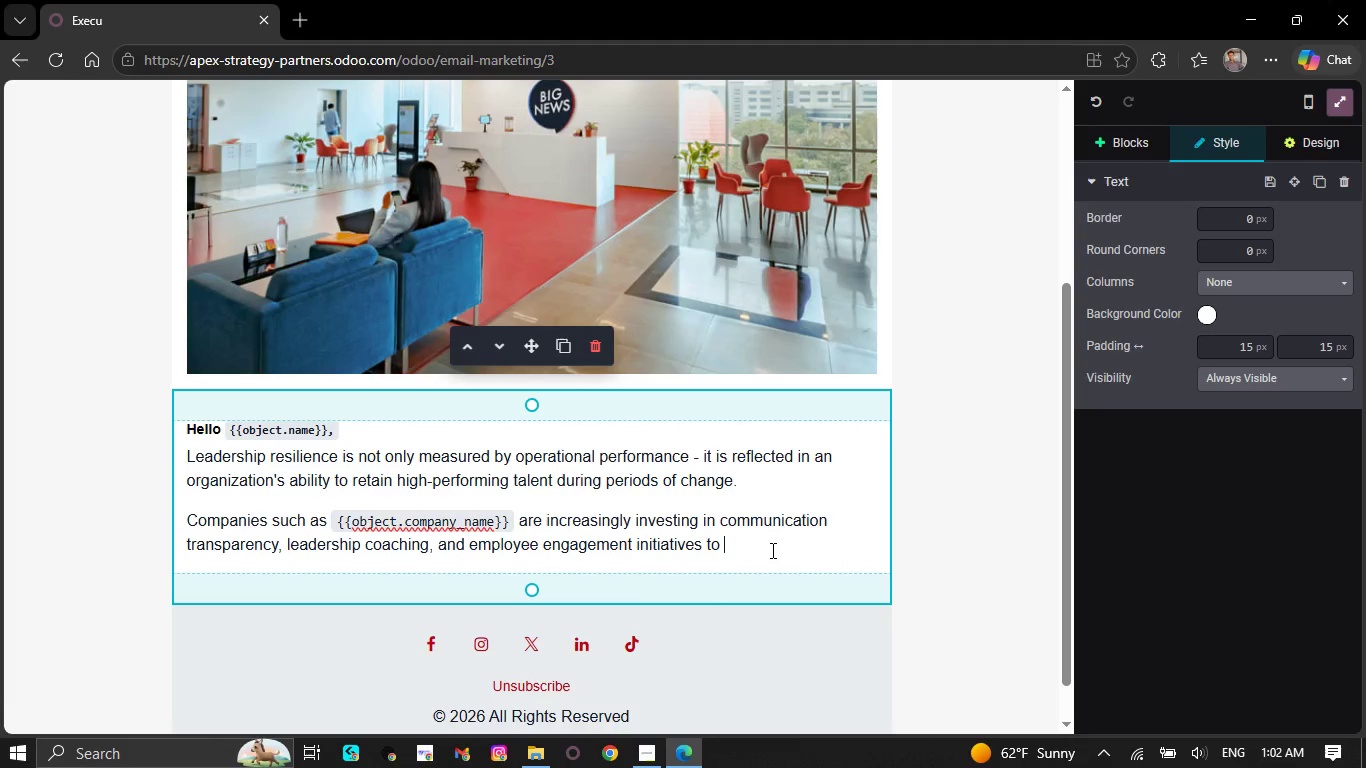 
type(streng)
 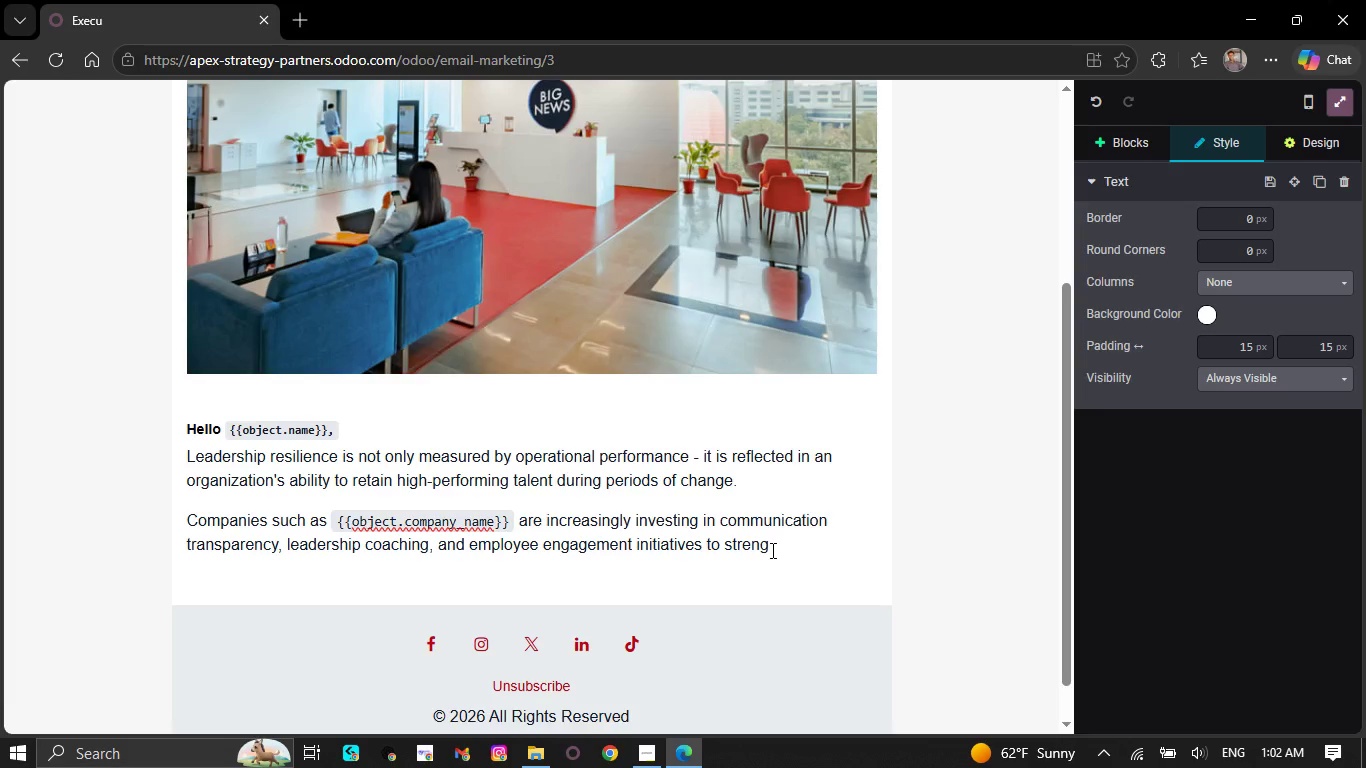 
wait(5.33)
 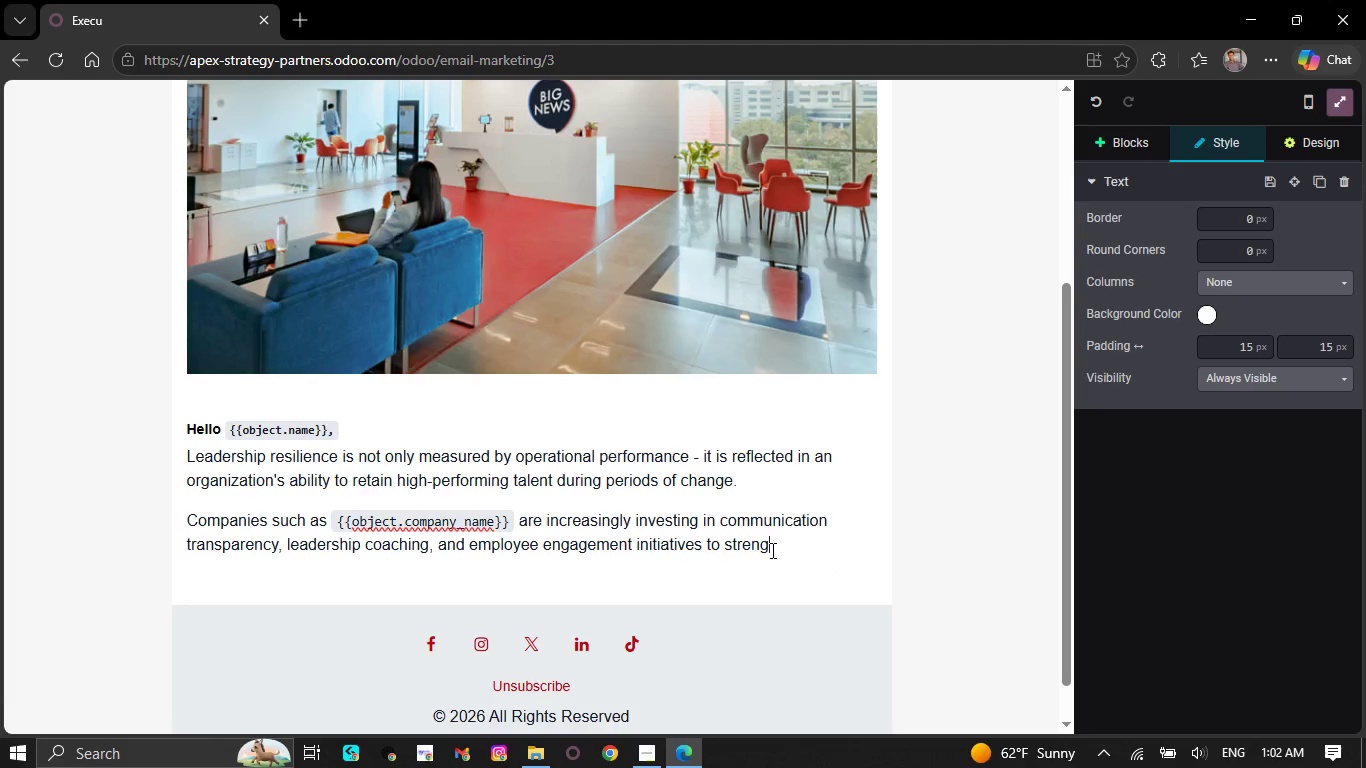 
type(then)
 